 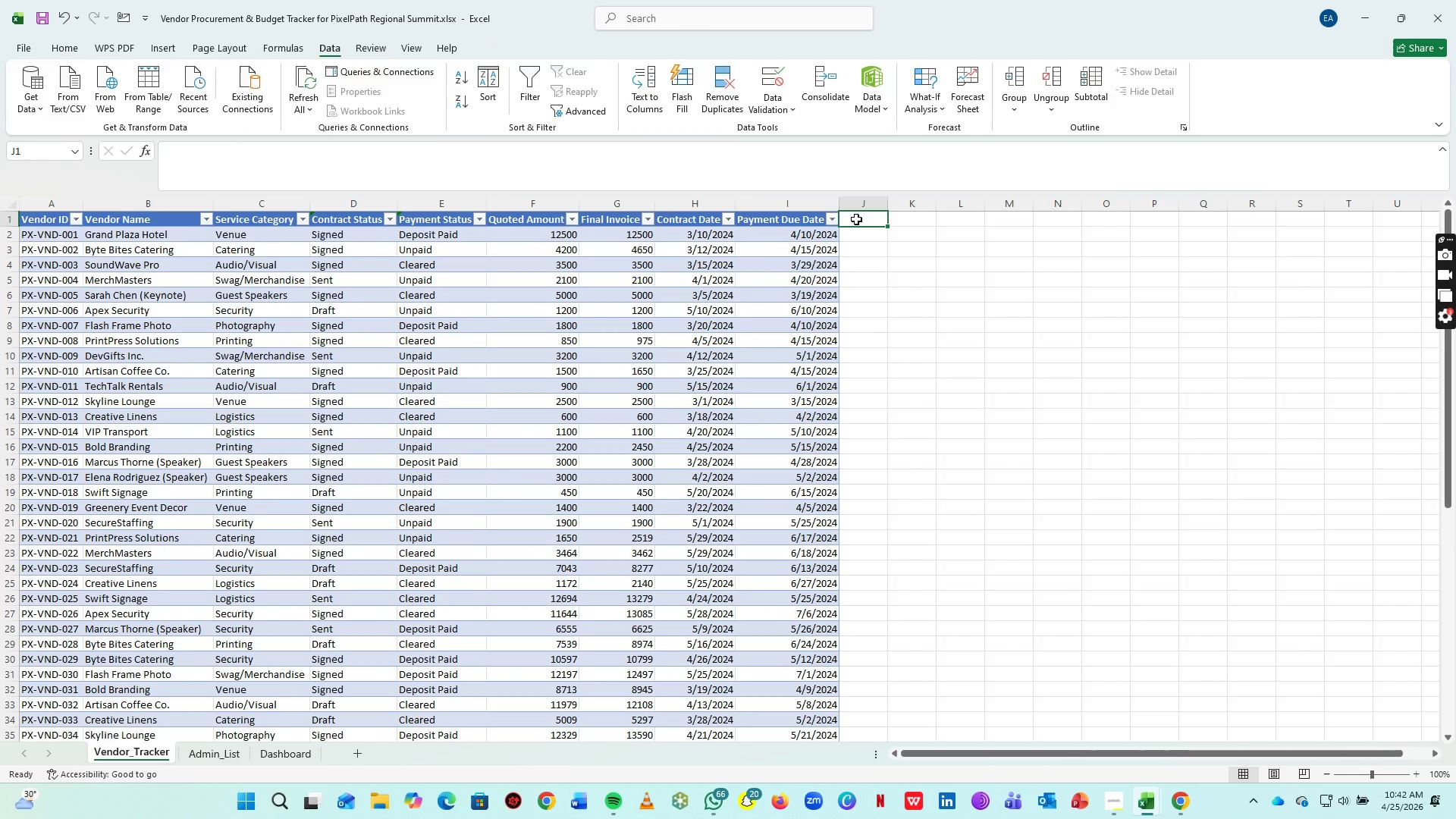 
type(Budget Variance ($))
 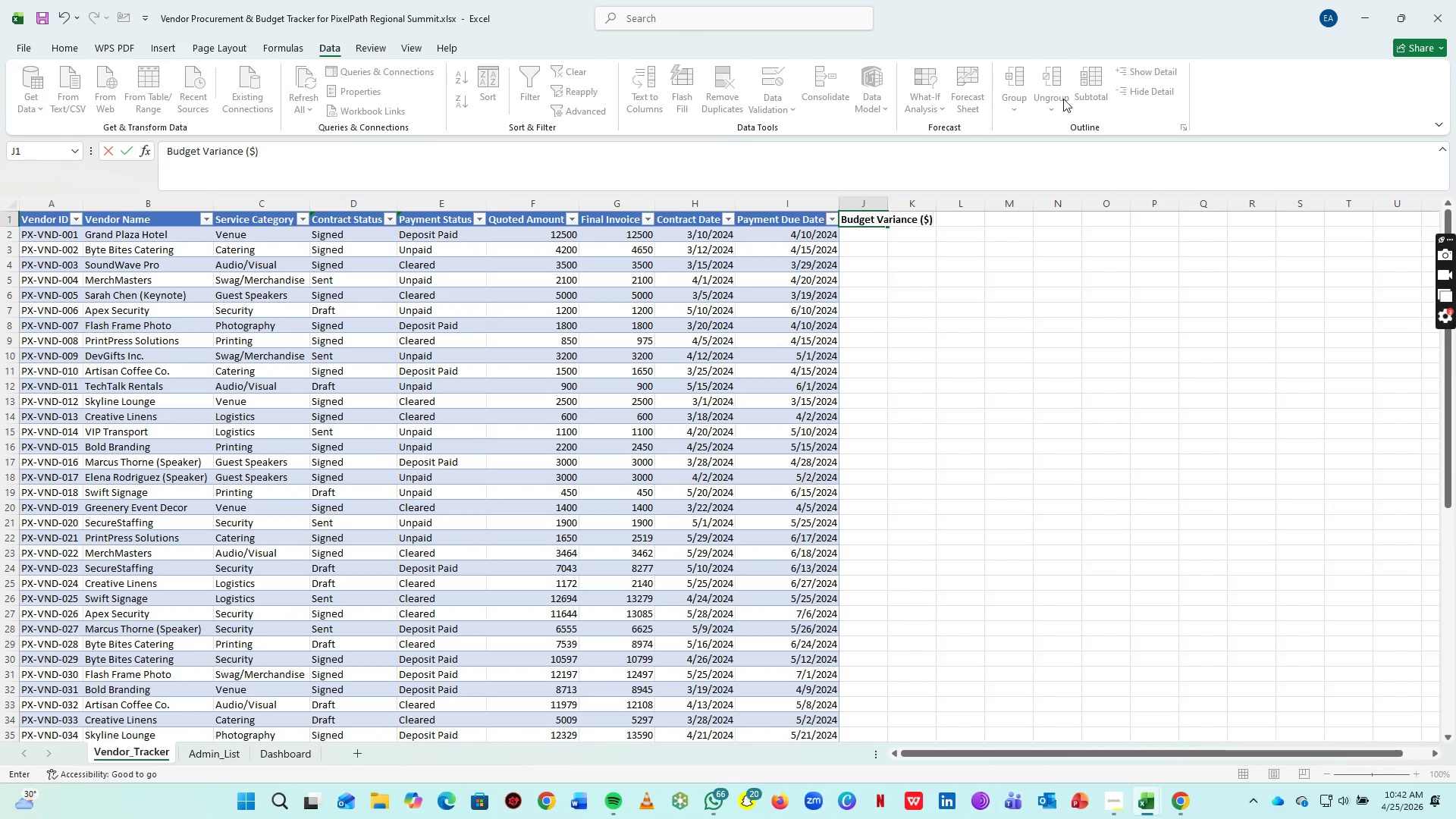 
left_click([906, 271])
 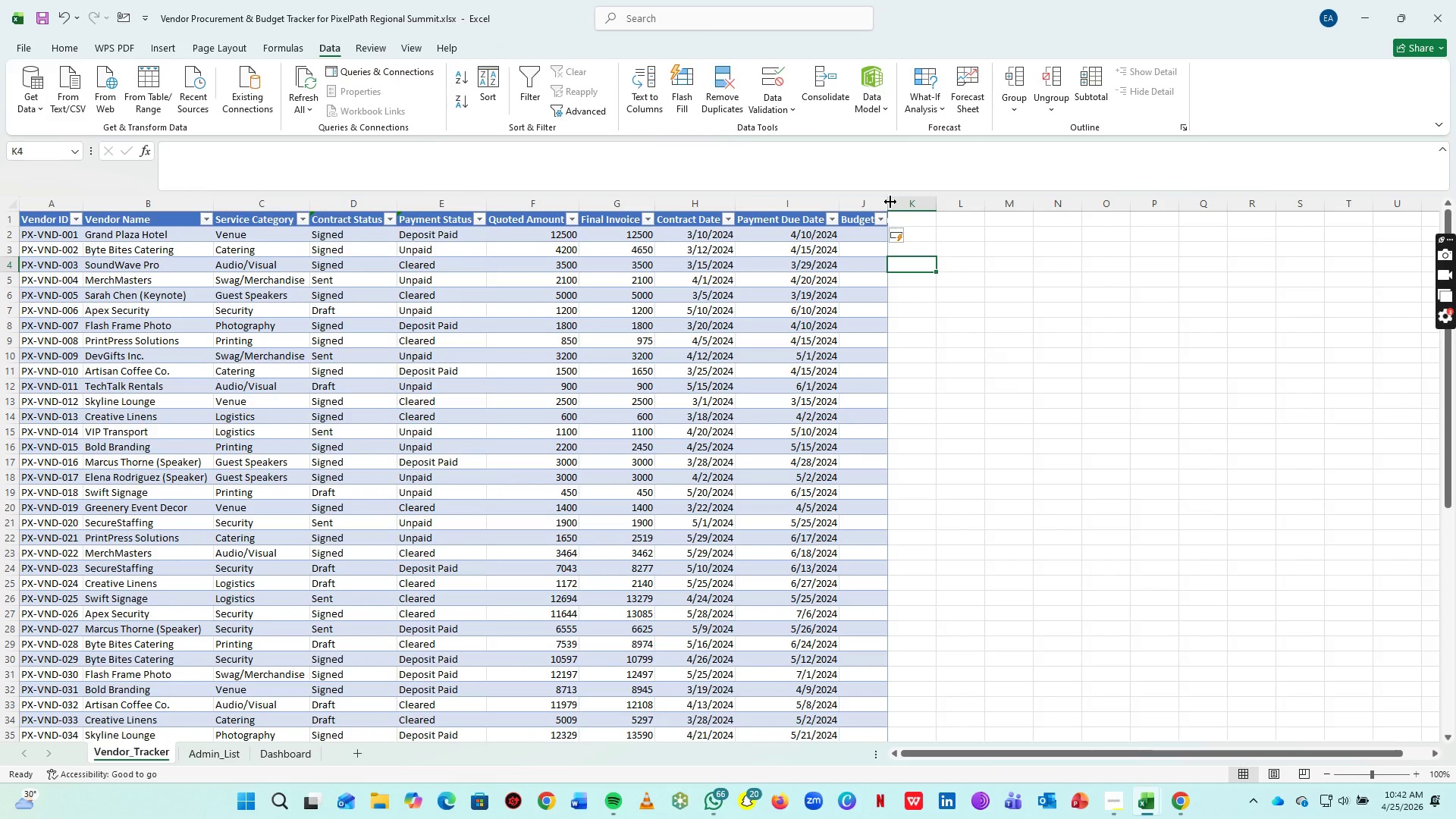 
double_click([890, 202])
 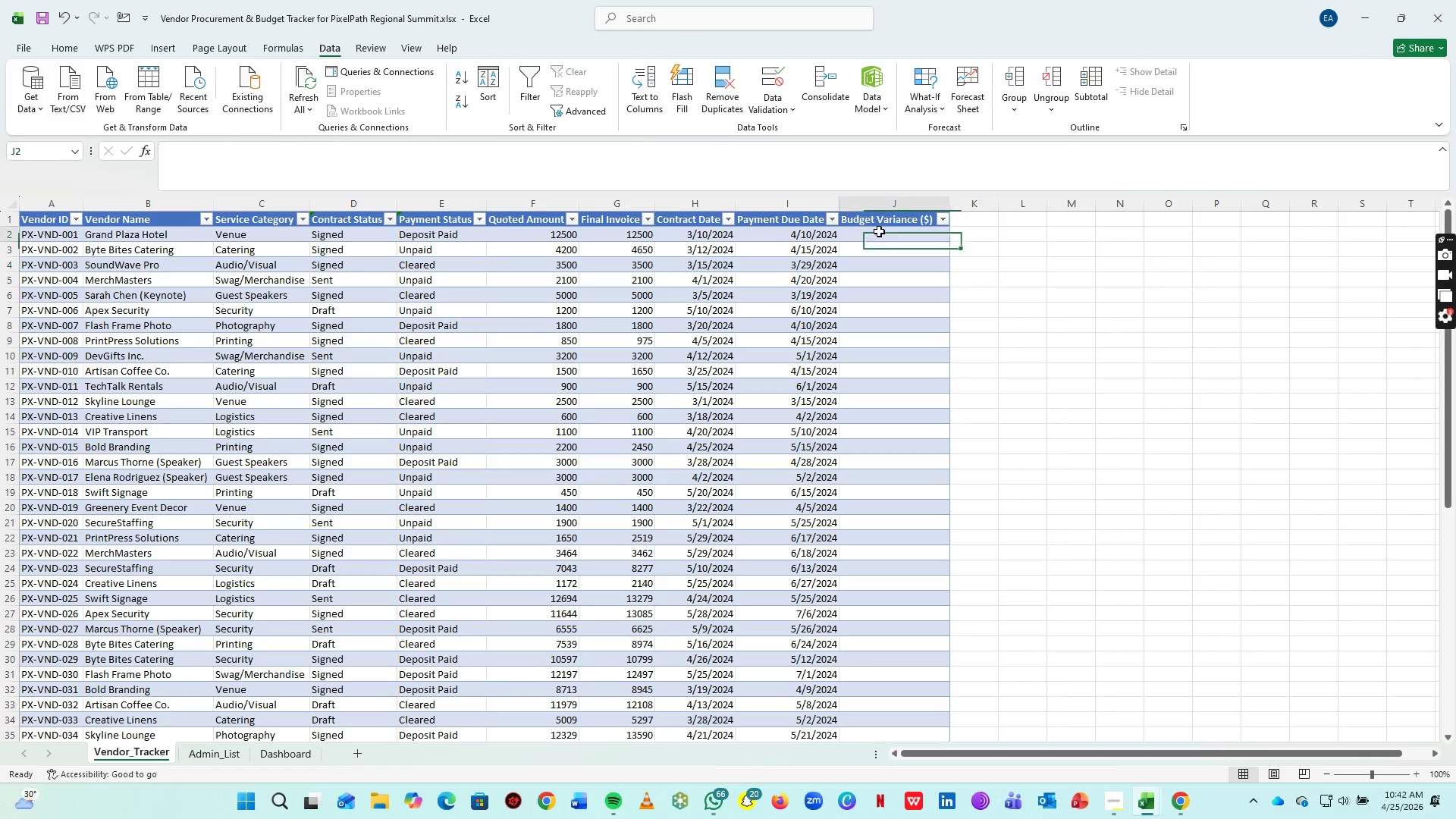 
left_click([879, 231])
 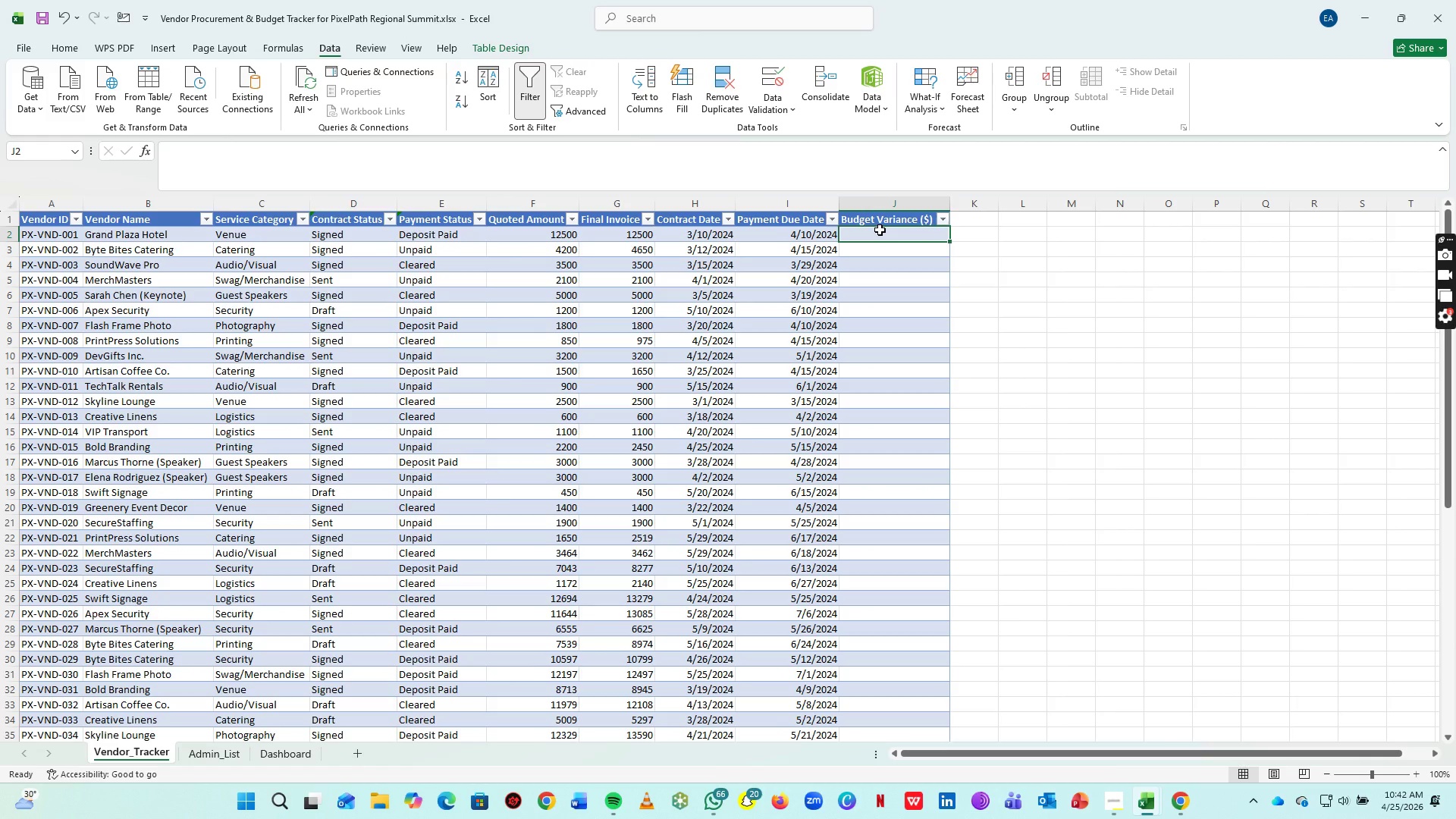 
key(Equal)
 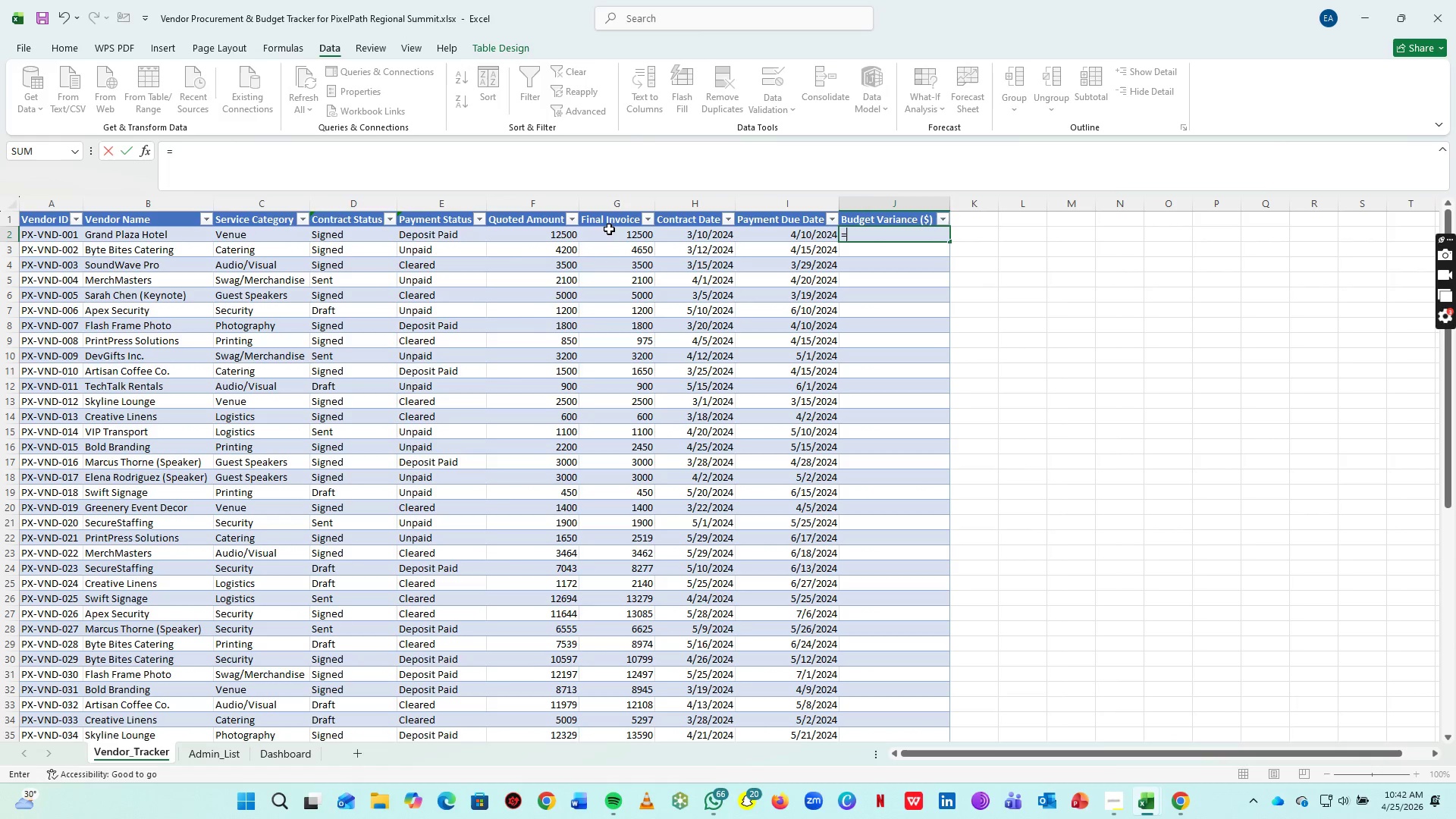 
left_click([615, 232])
 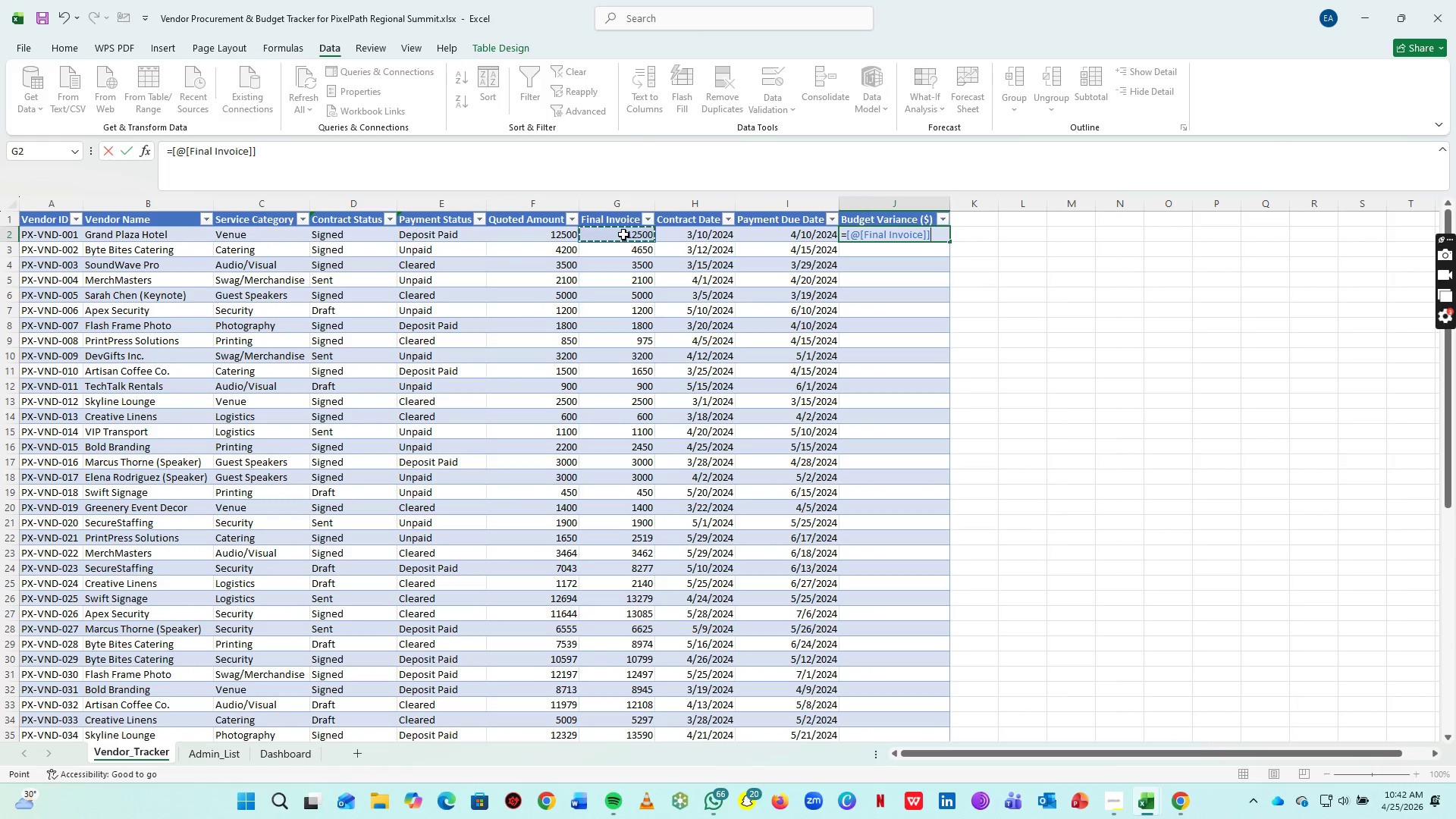 
key(Minus)
 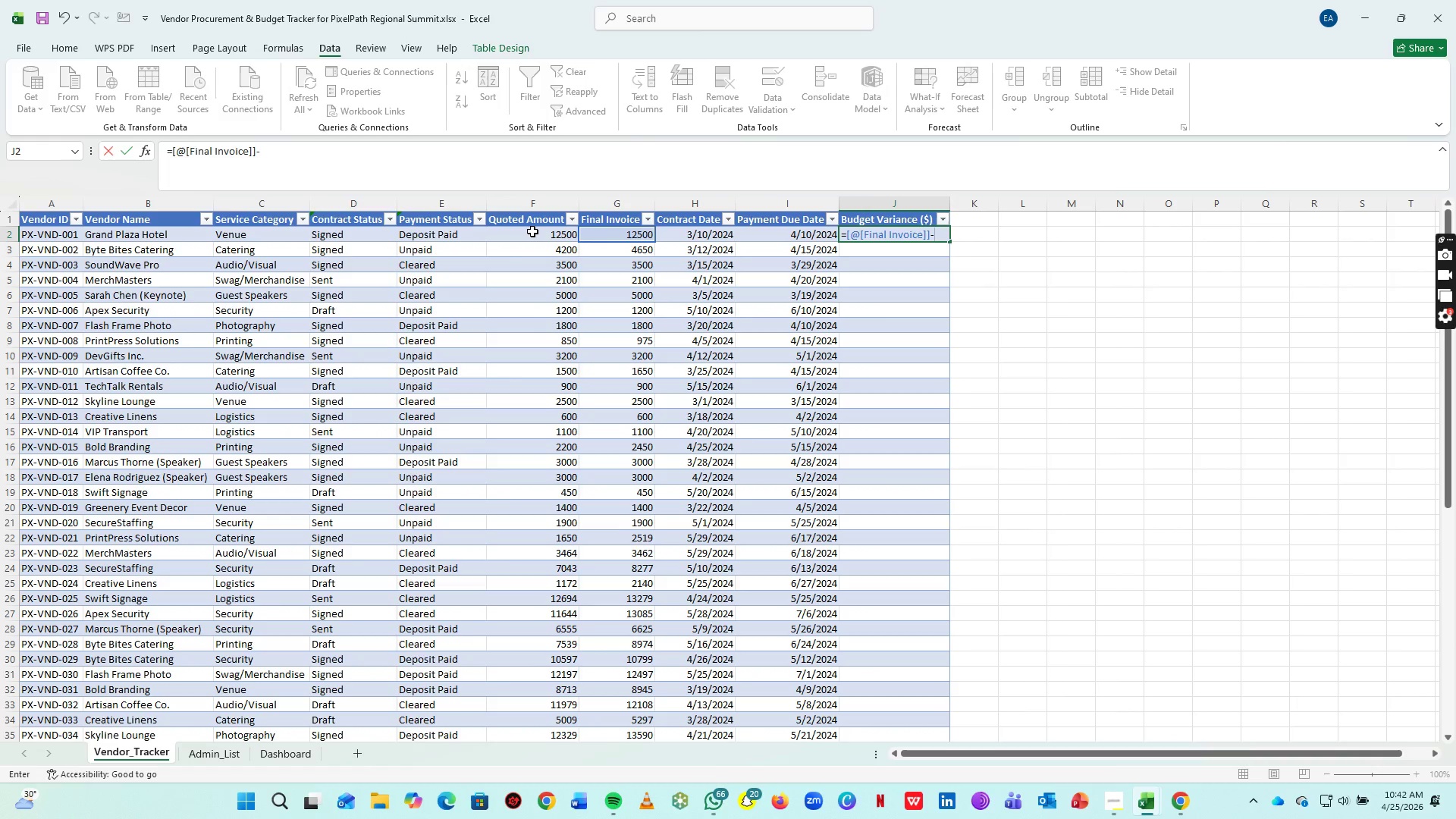 
left_click([532, 231])
 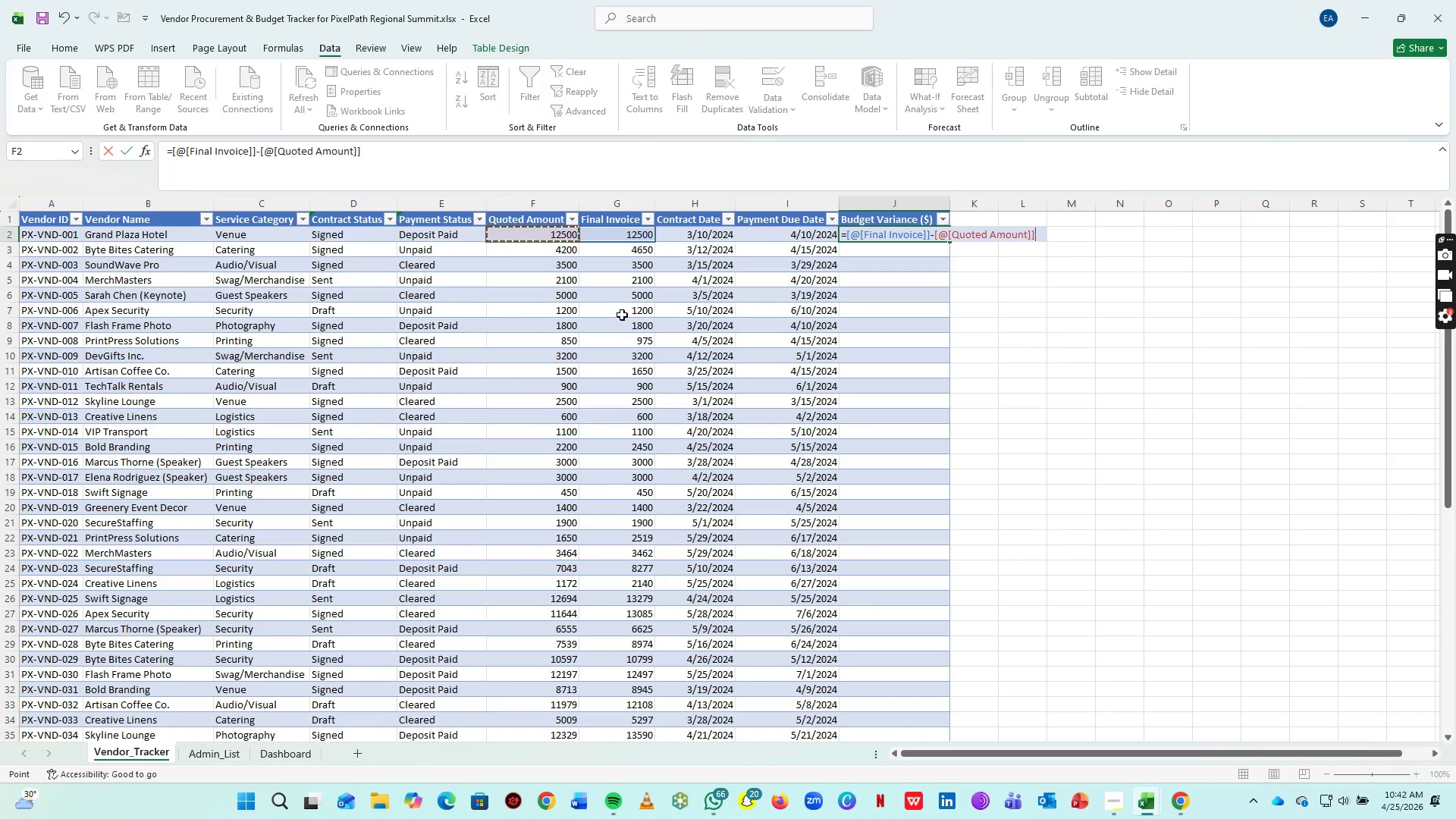 
key(Enter)
 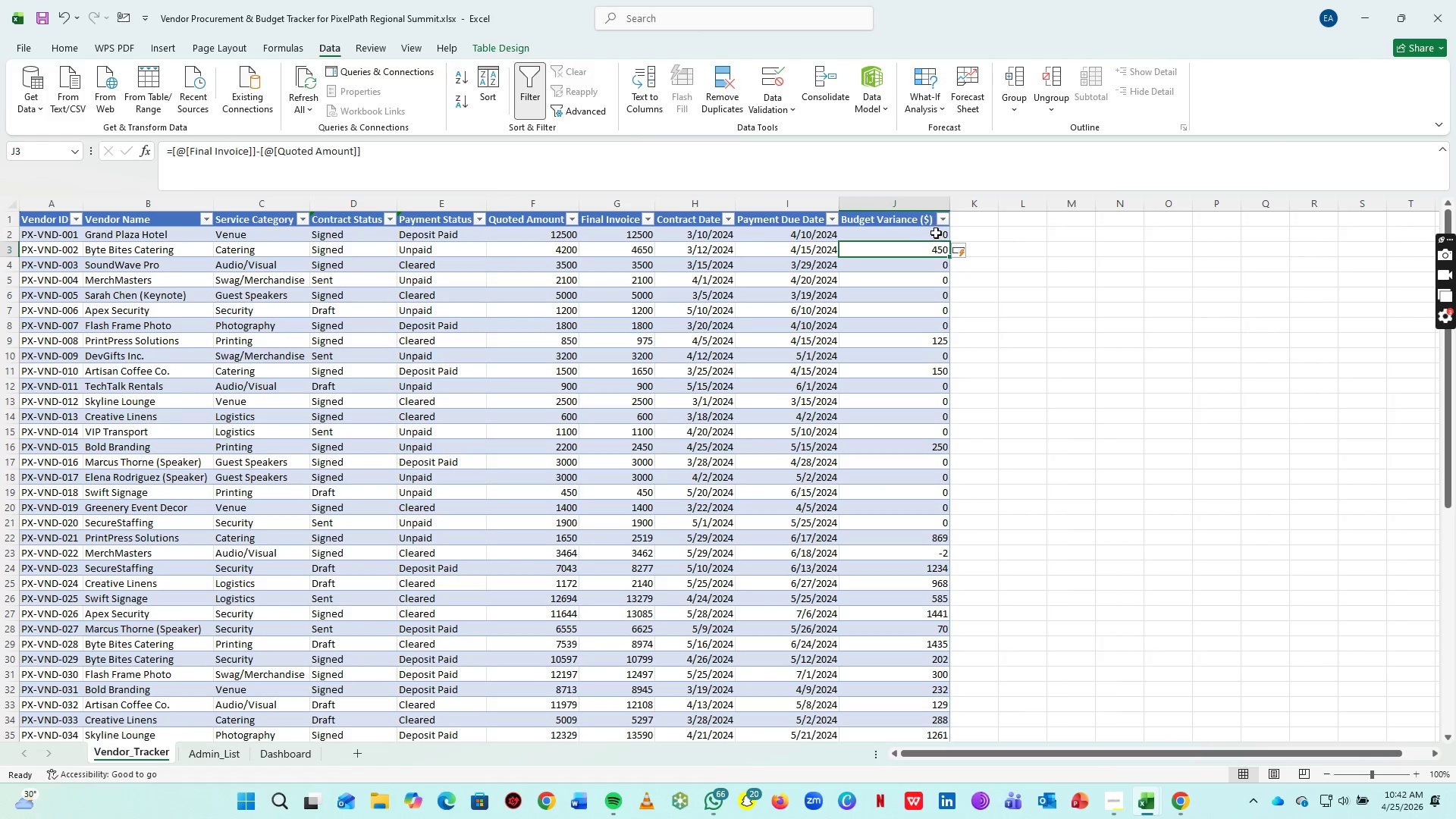 
left_click([936, 233])
 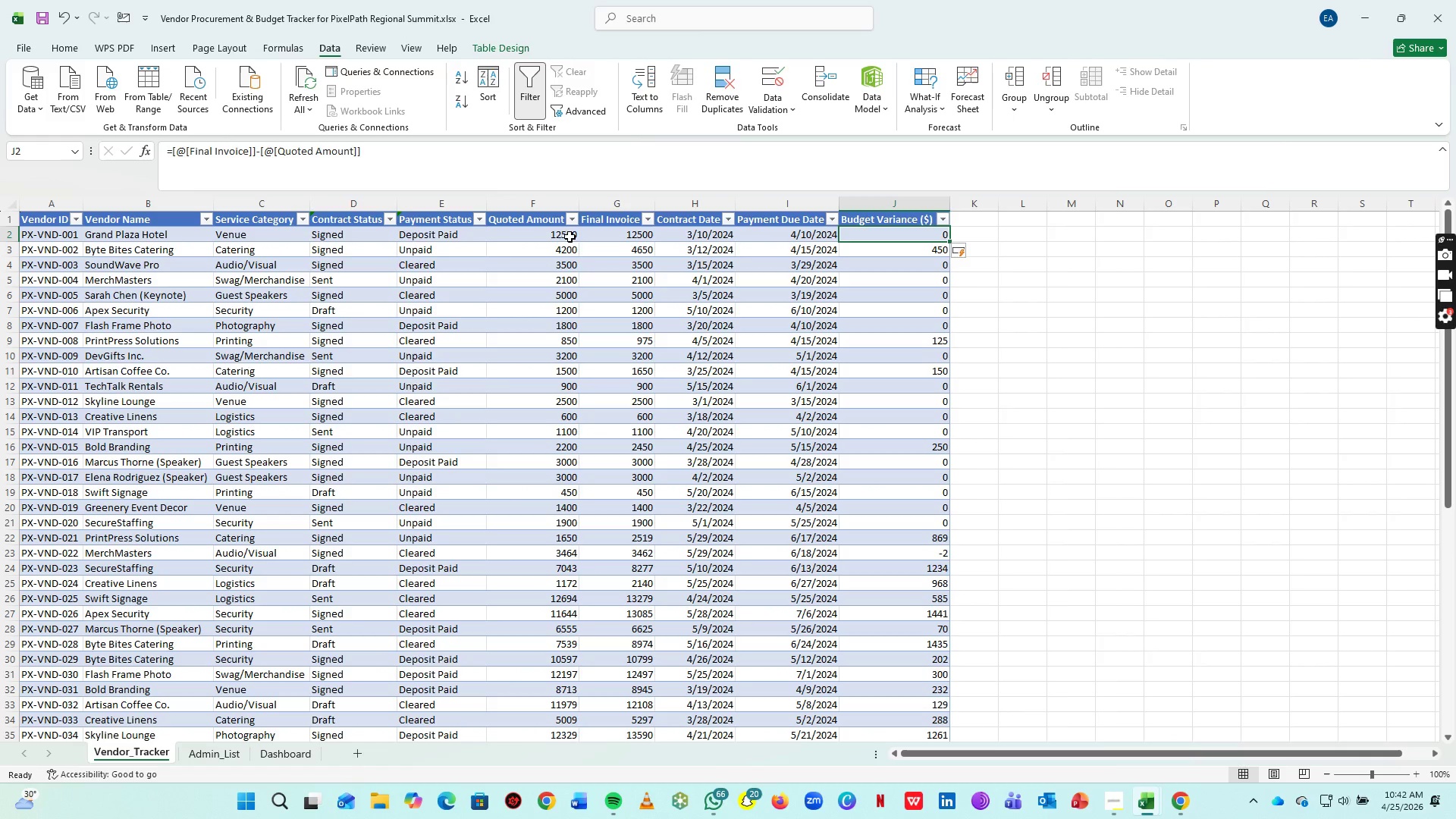 
left_click_drag(start_coordinate=[565, 235], to_coordinate=[636, 669])
 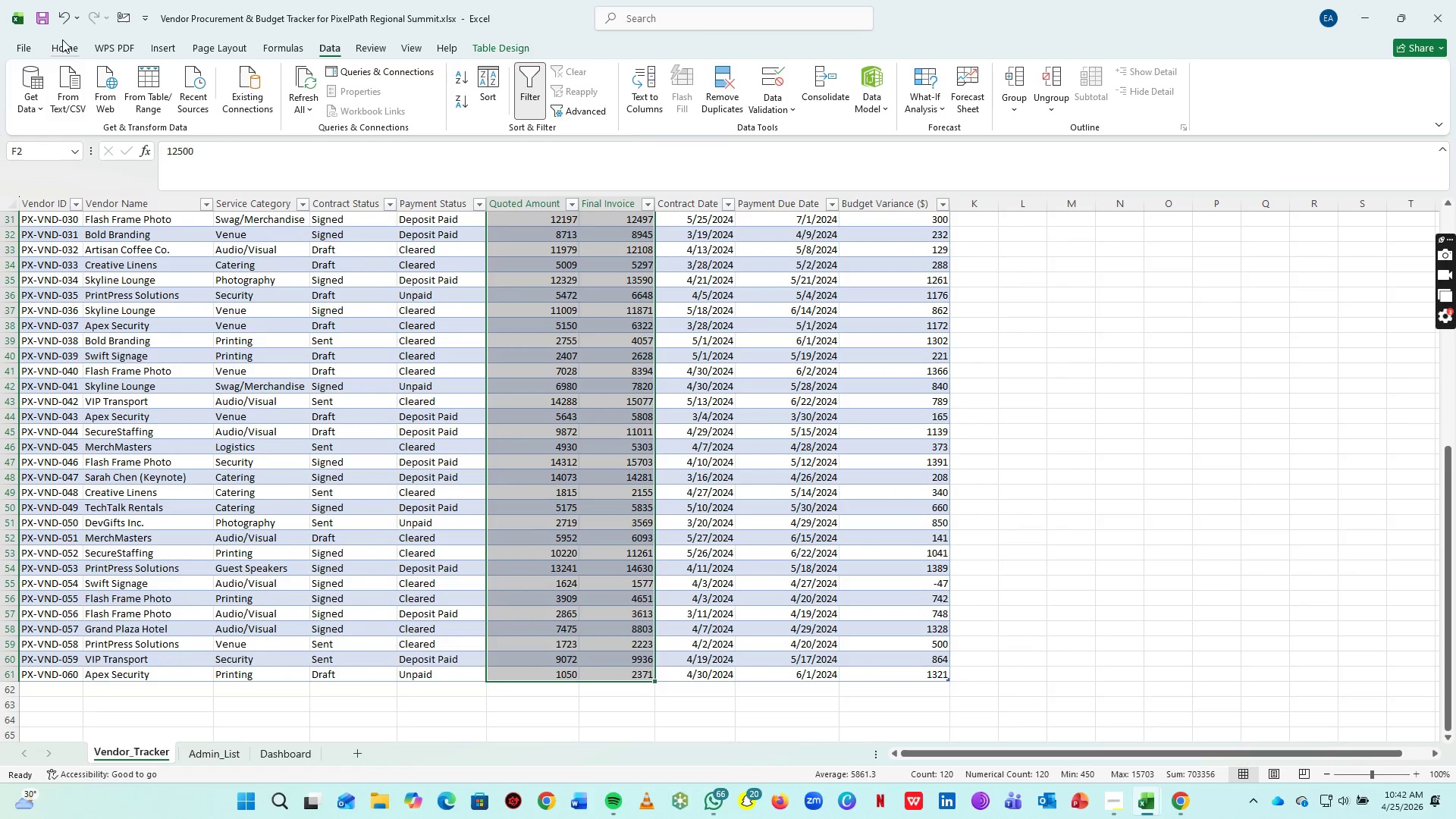 
left_click_drag(start_coordinate=[59, 42], to_coordinate=[618, 100])
 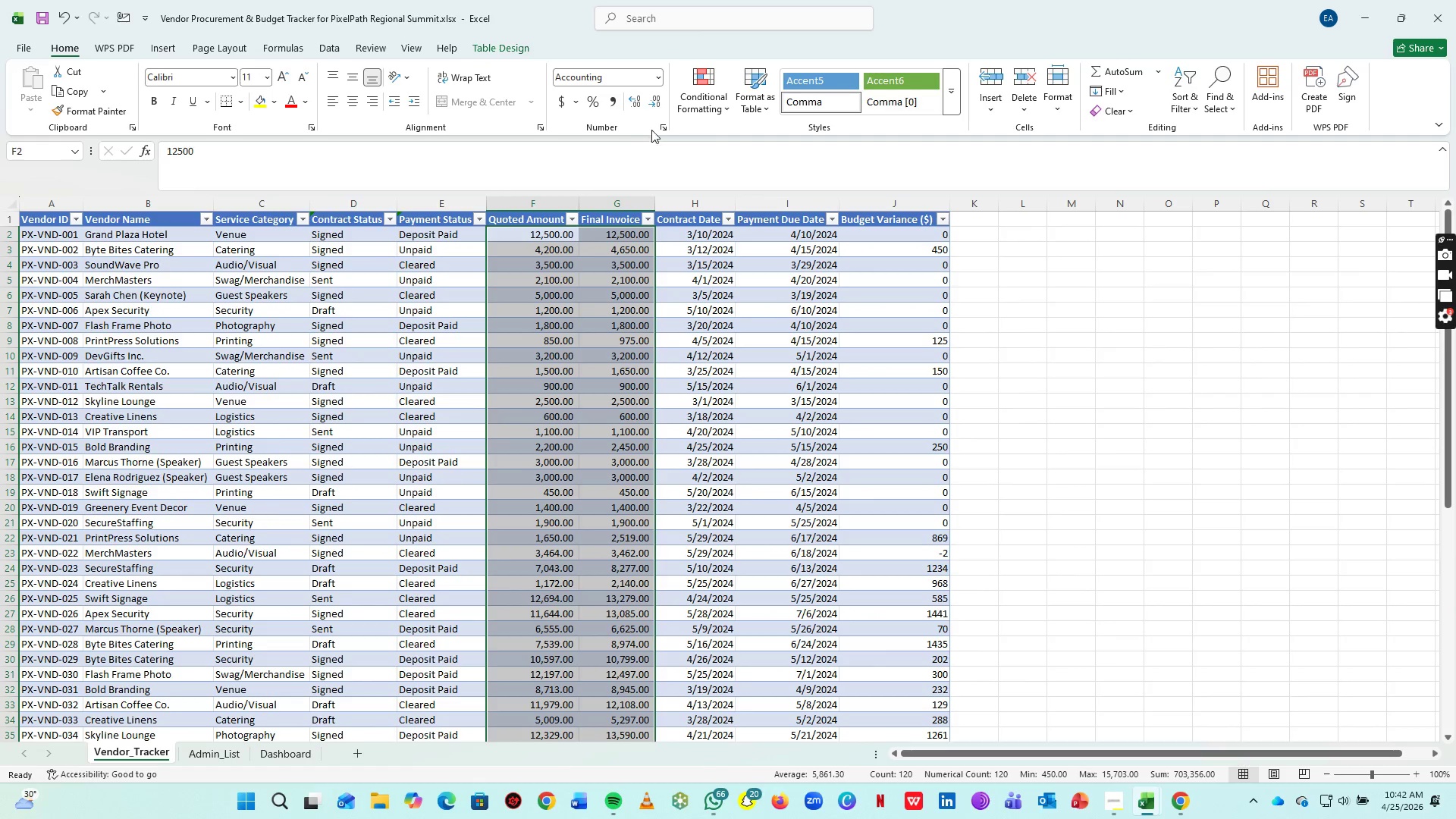 
left_click([618, 100])
 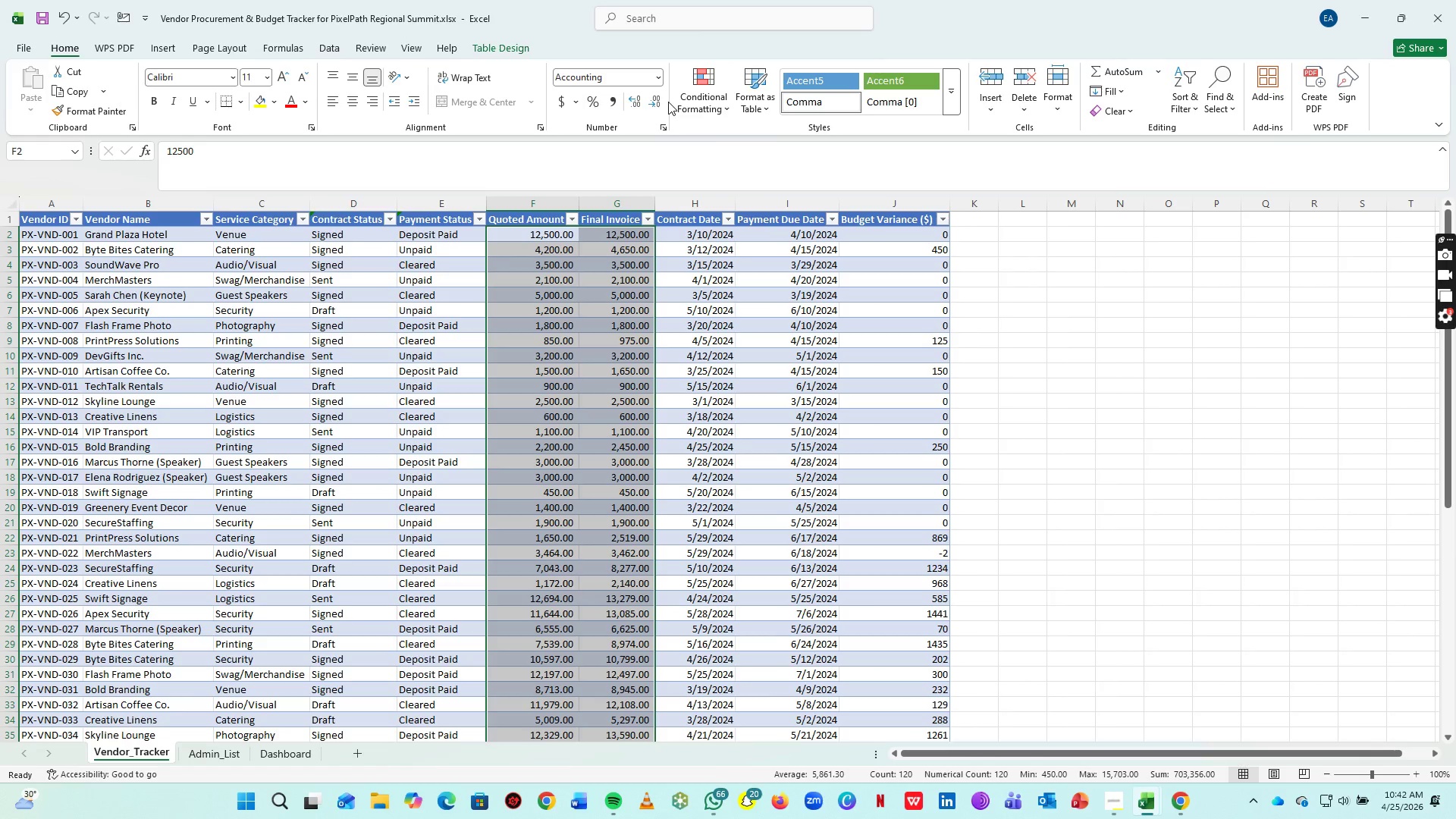 
double_click([657, 102])
 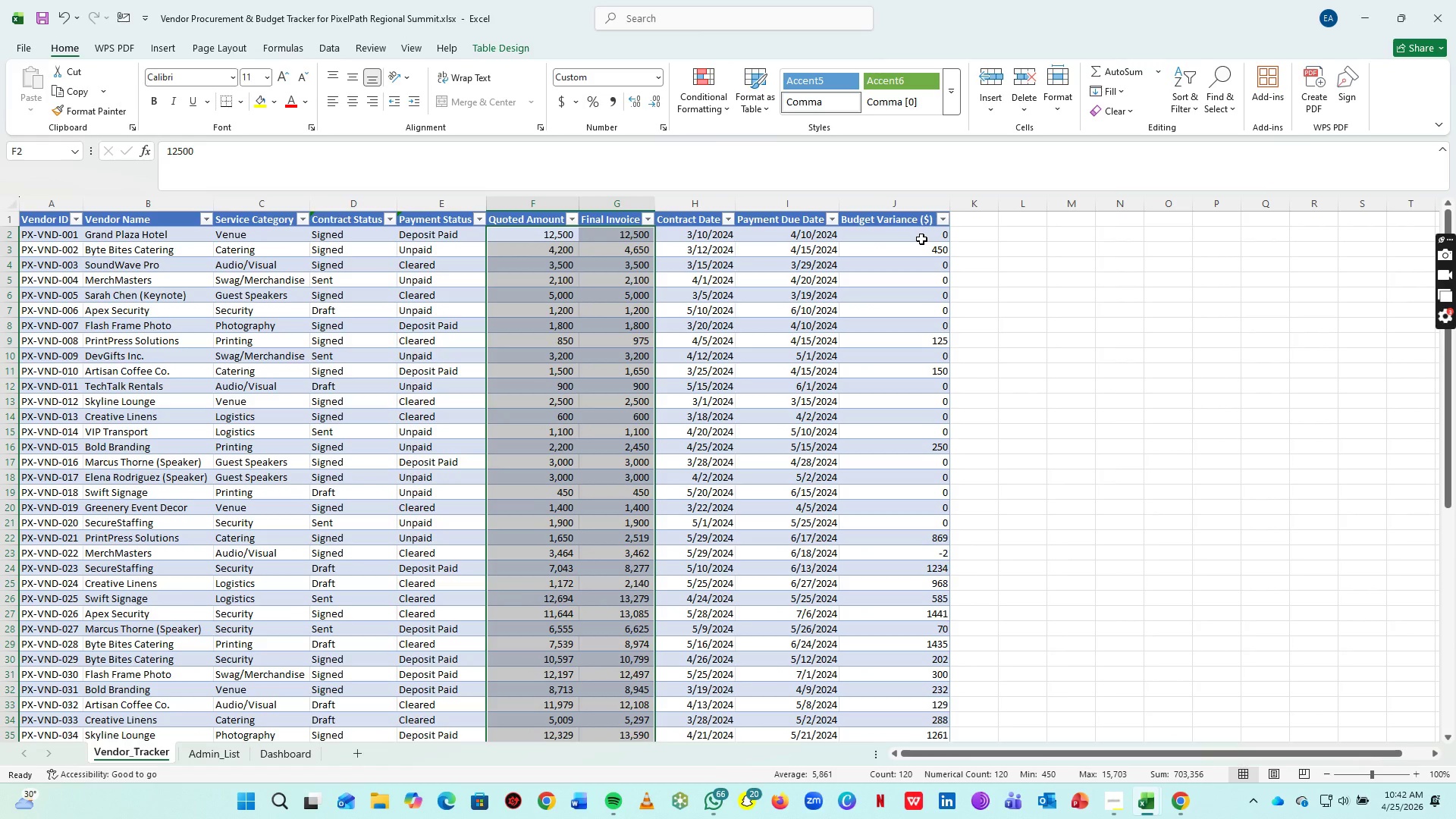 
left_click_drag(start_coordinate=[921, 239], to_coordinate=[888, 720])
 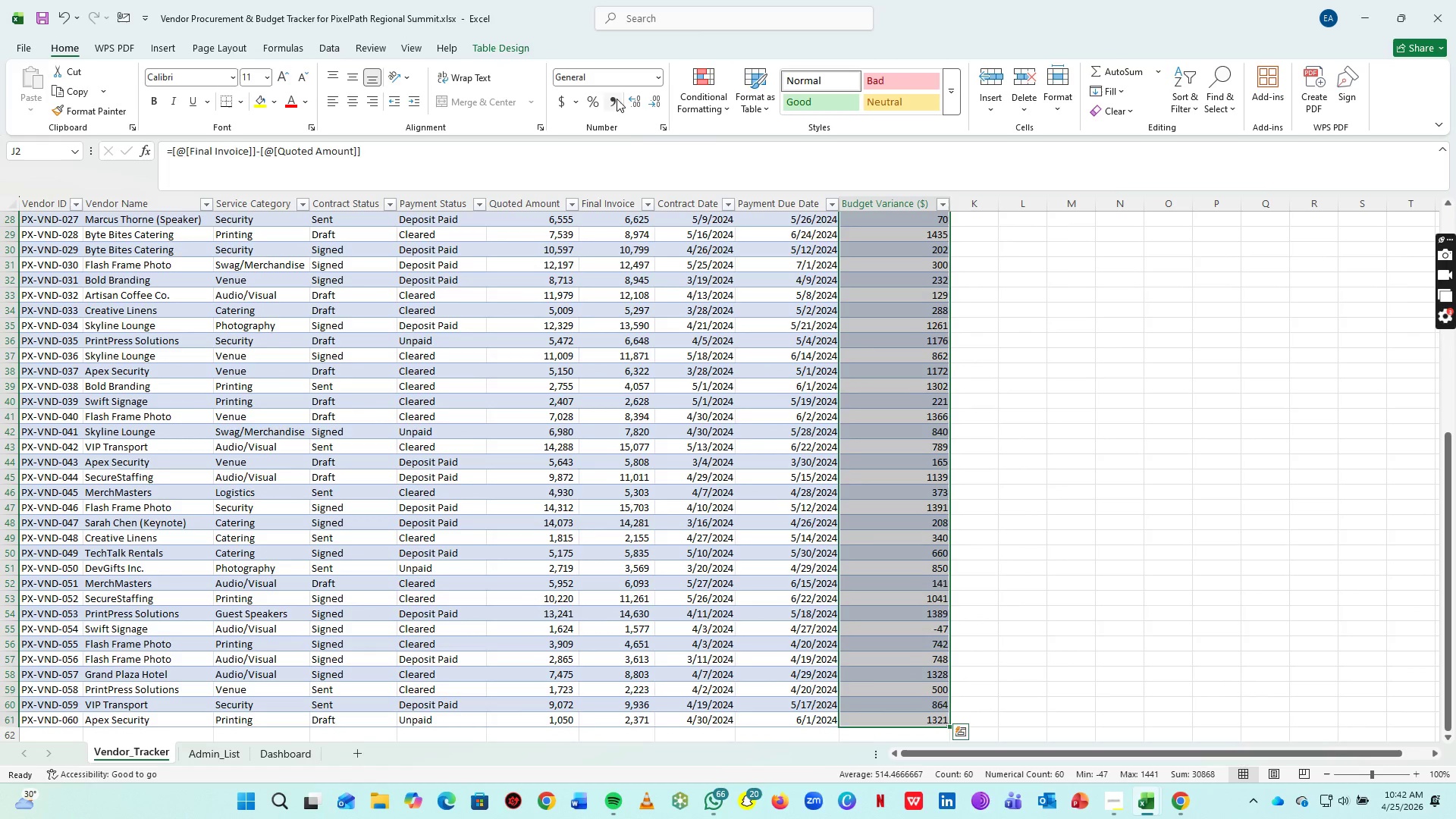 
left_click([617, 99])
 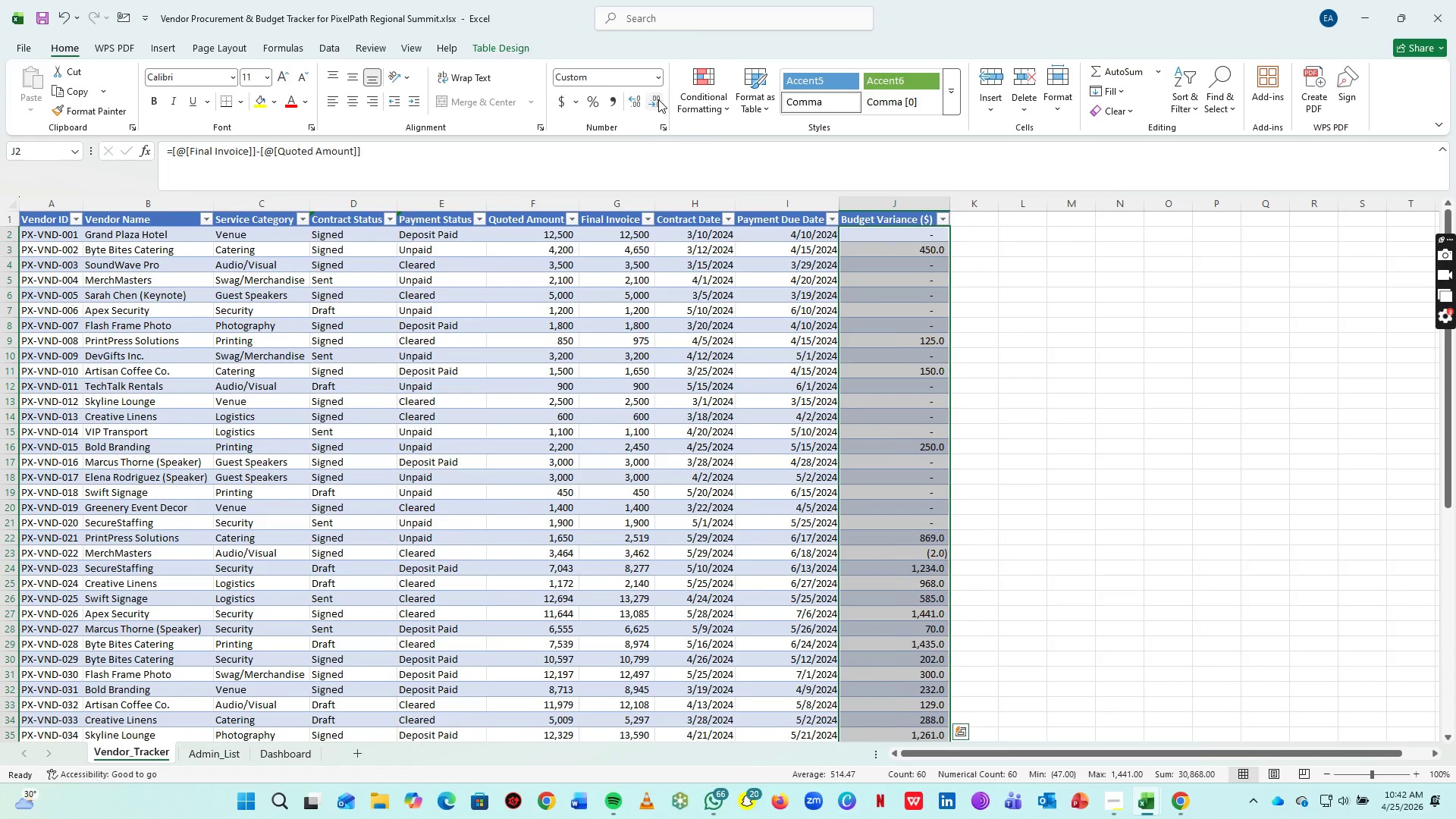 
double_click([658, 99])
 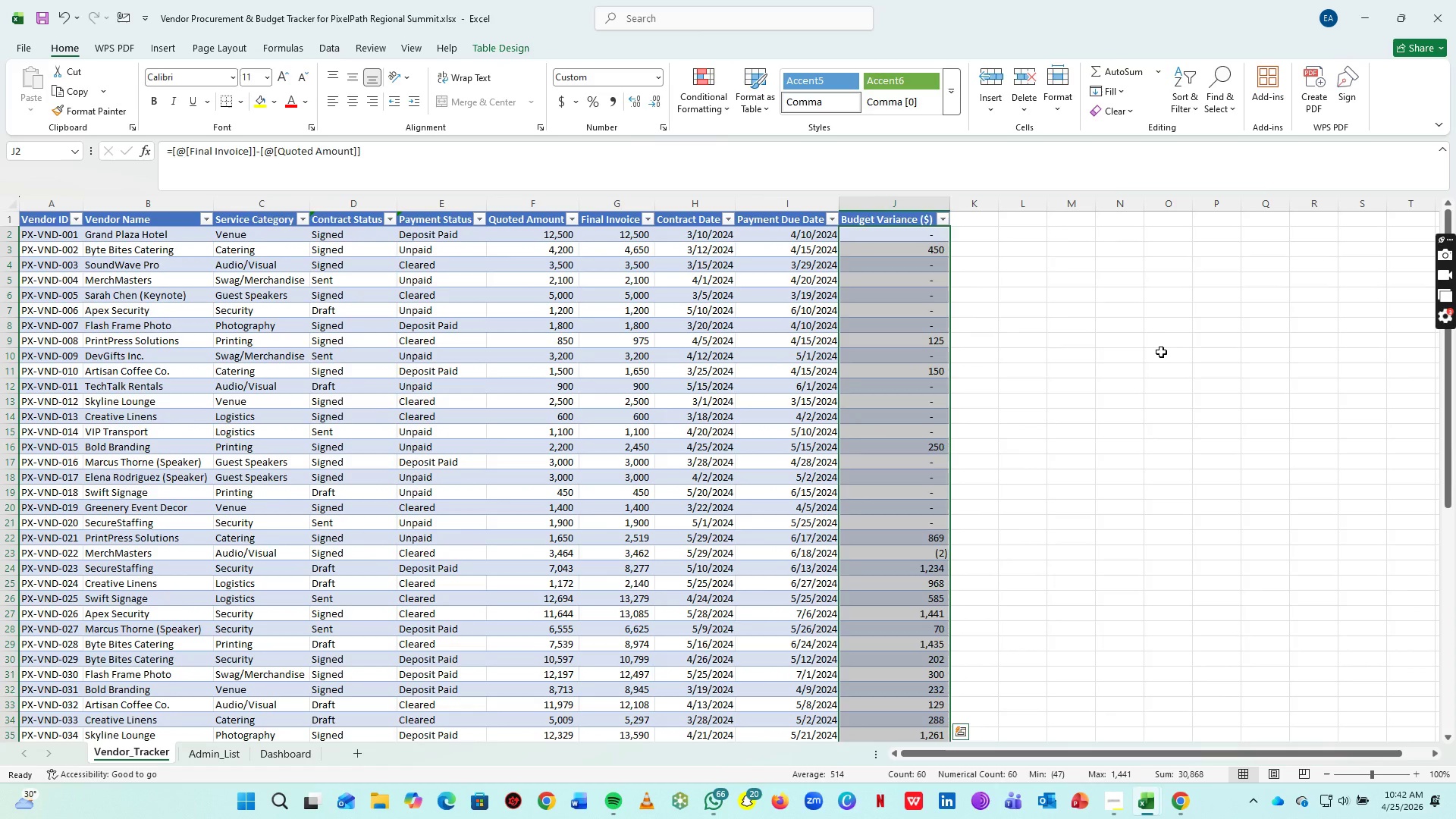 
left_click([1161, 352])
 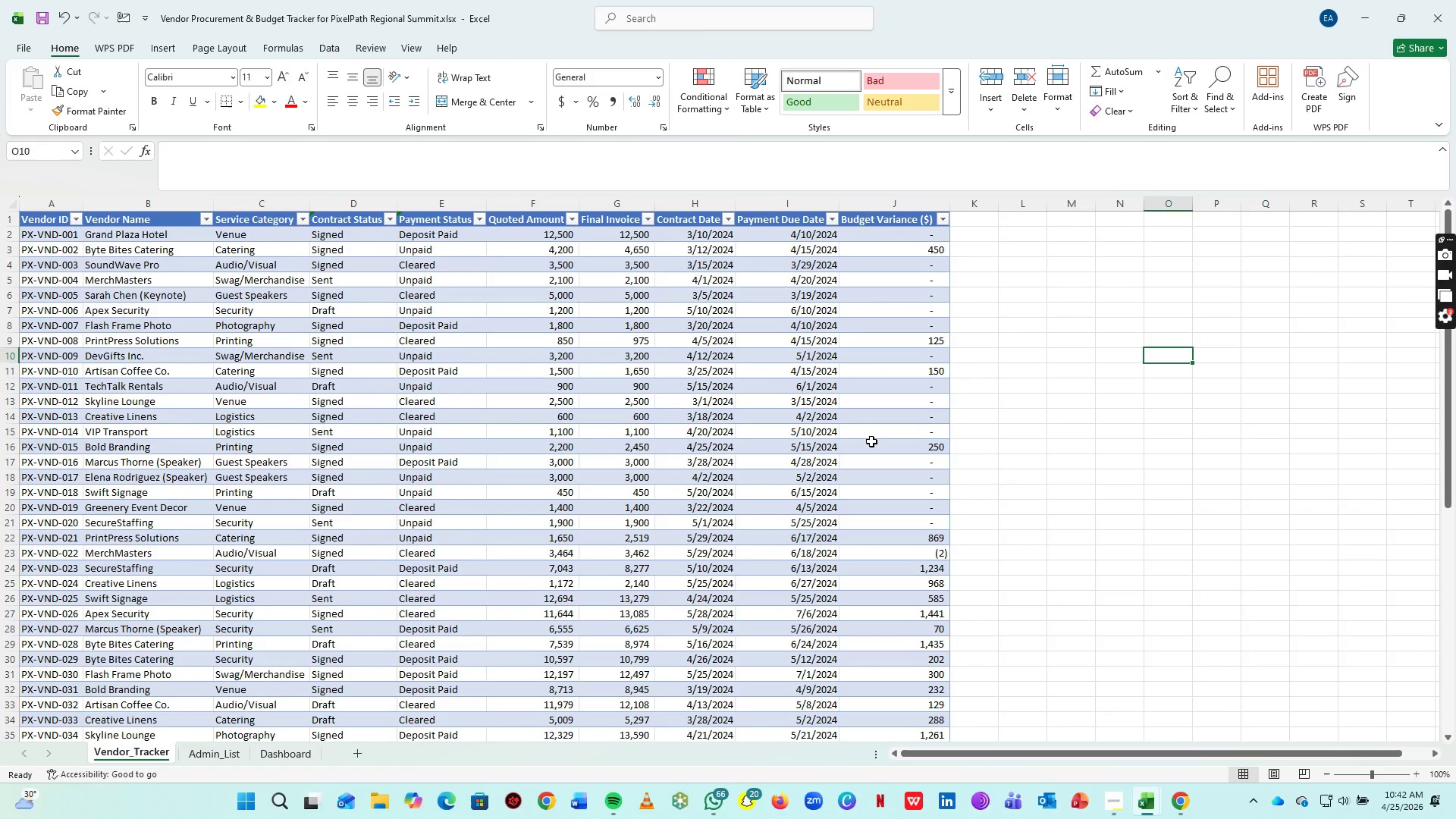 
scroll: coordinate [871, 441], scroll_direction: up, amount: 10.0
 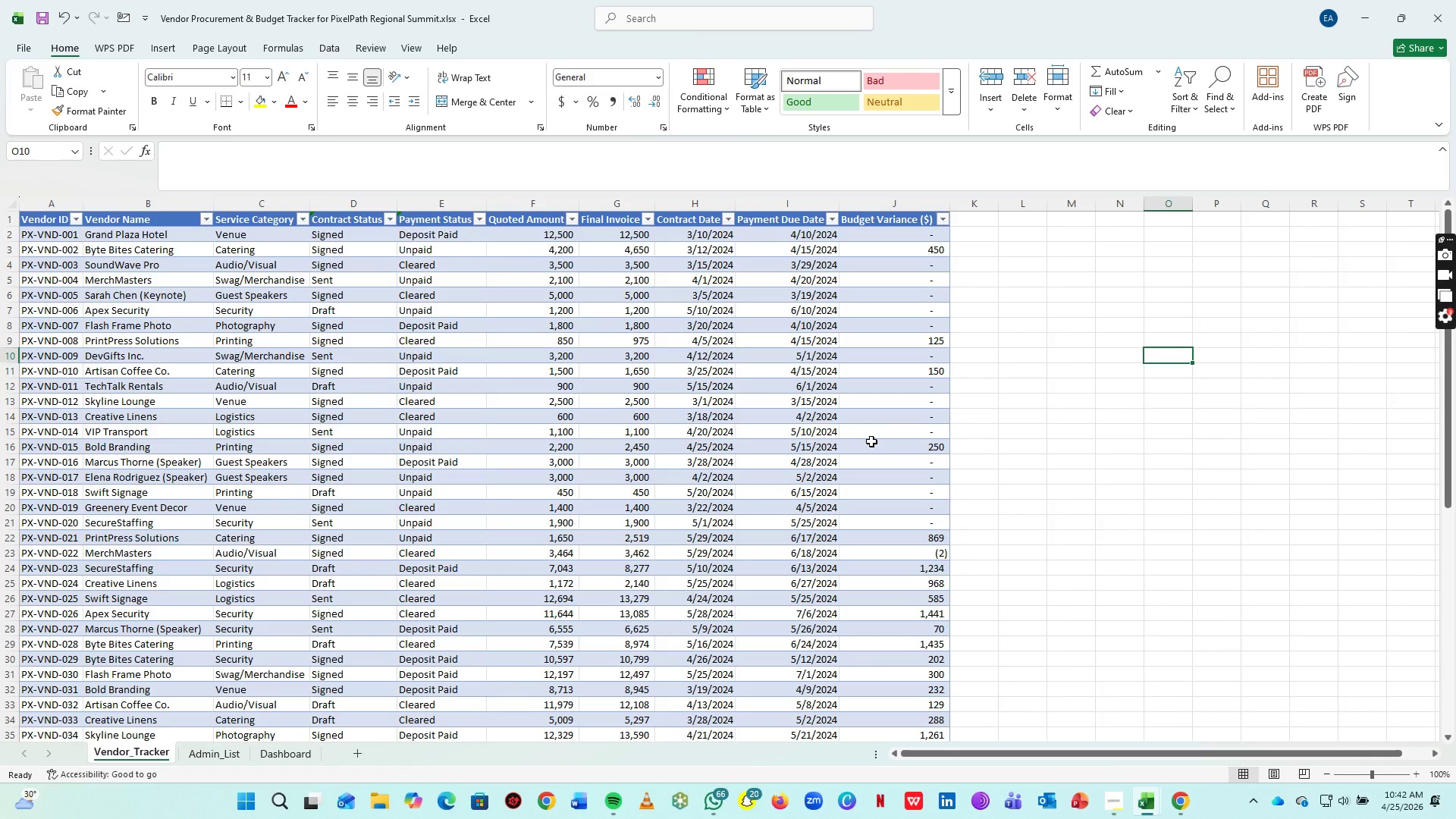 
wait(5.06)
 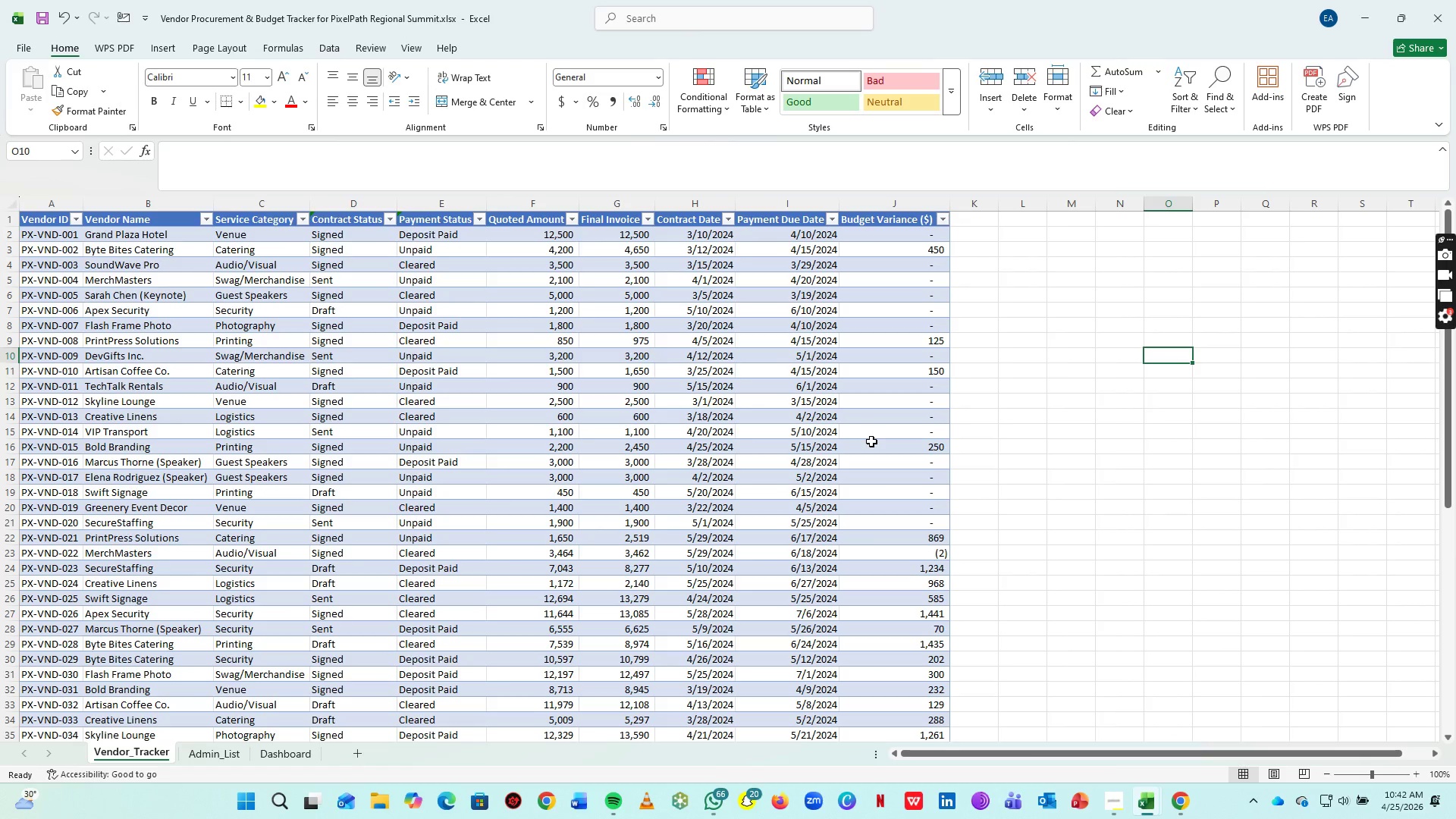 
scroll: coordinate [937, 444], scroll_direction: up, amount: 5.0
 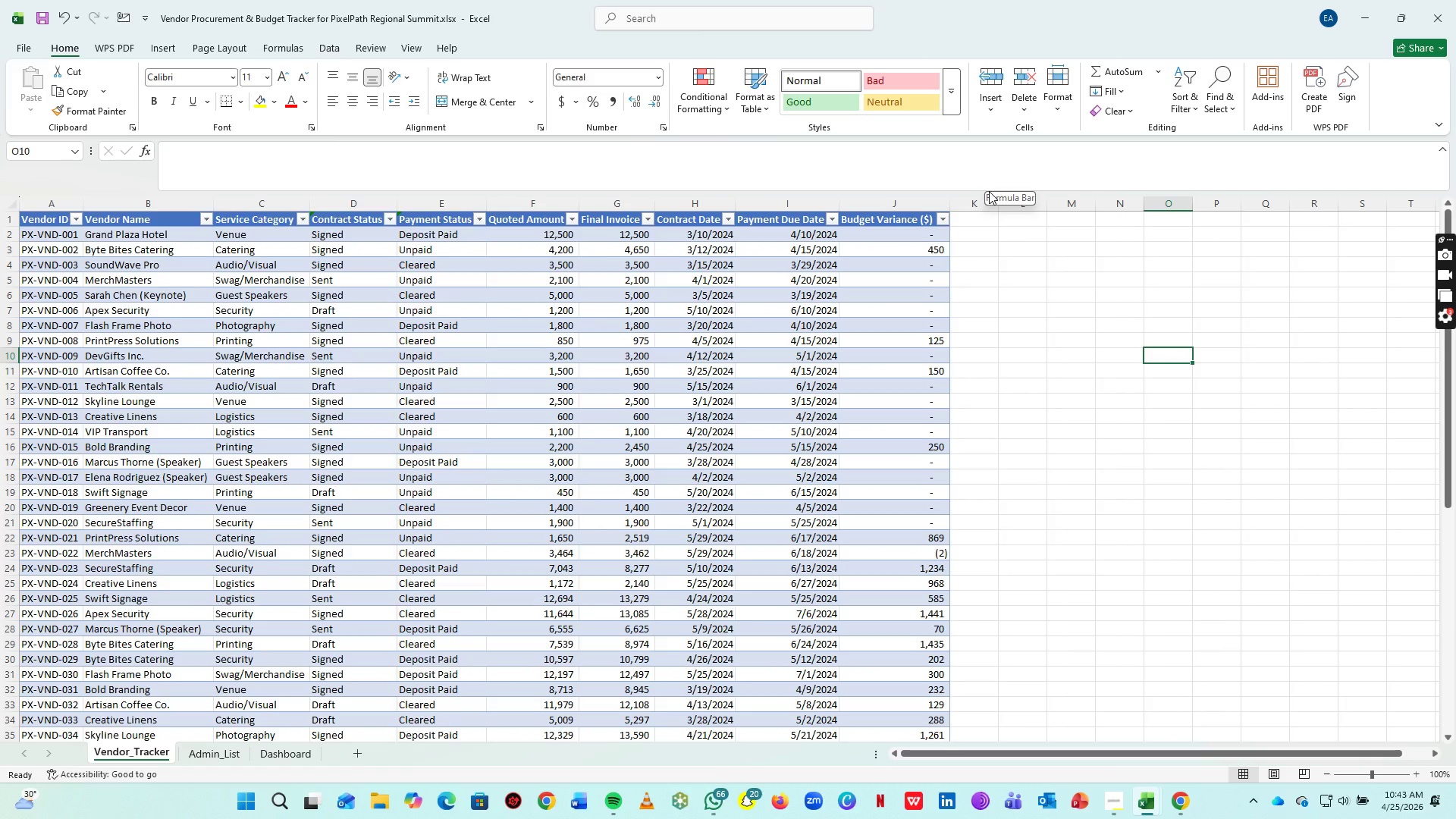 
wait(20.05)
 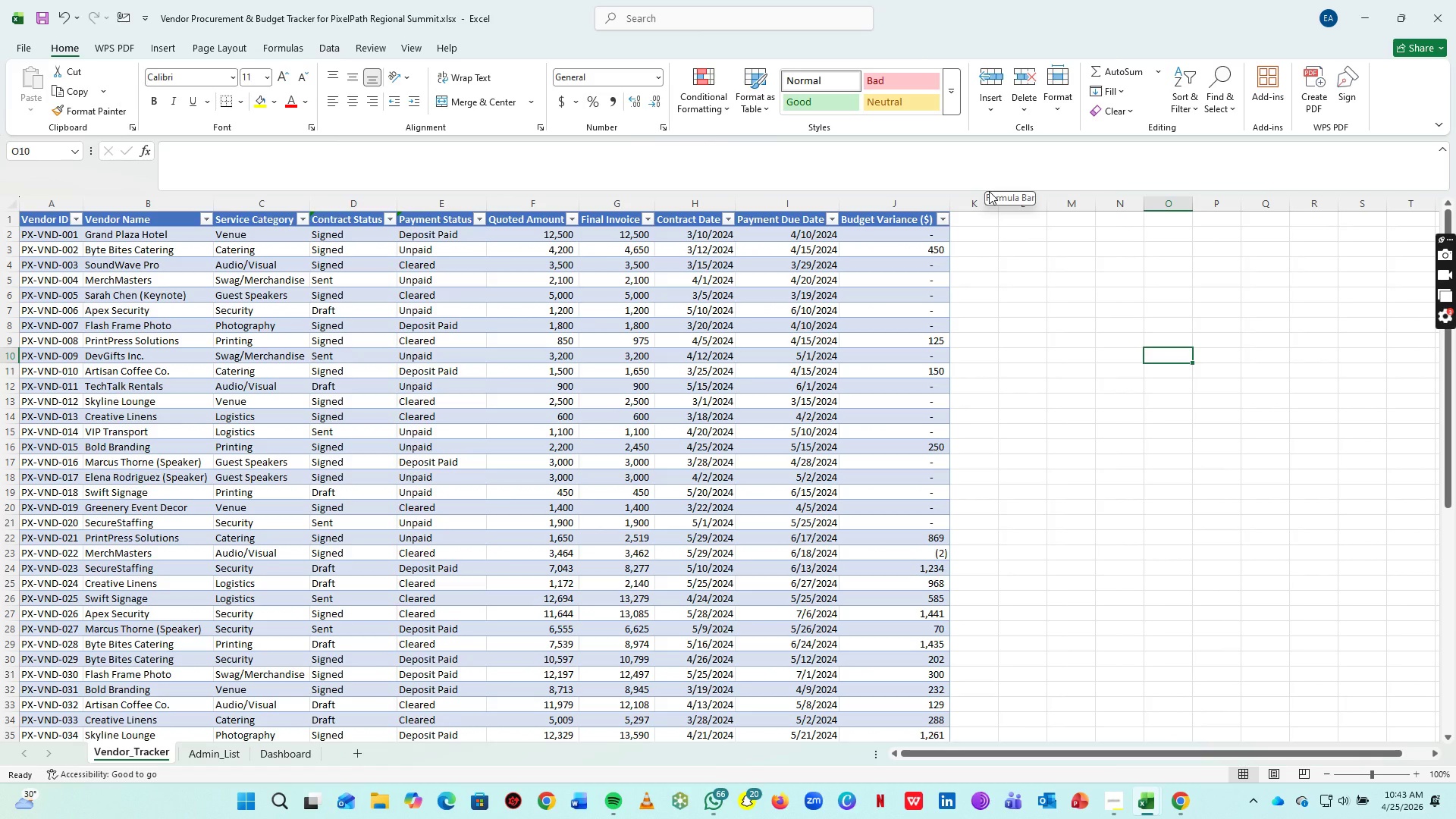 
left_click([968, 223])
 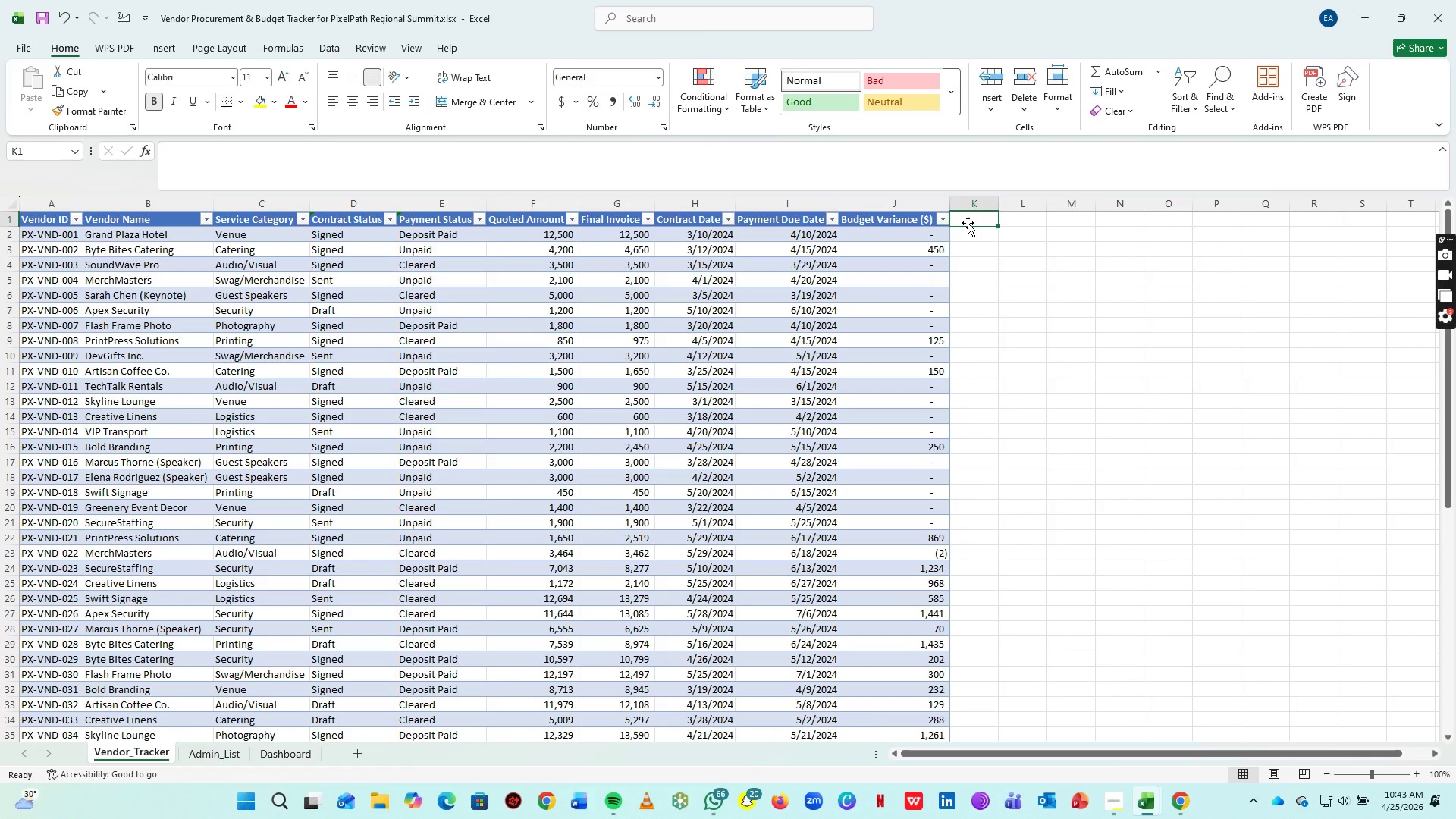 
type(Varince)
 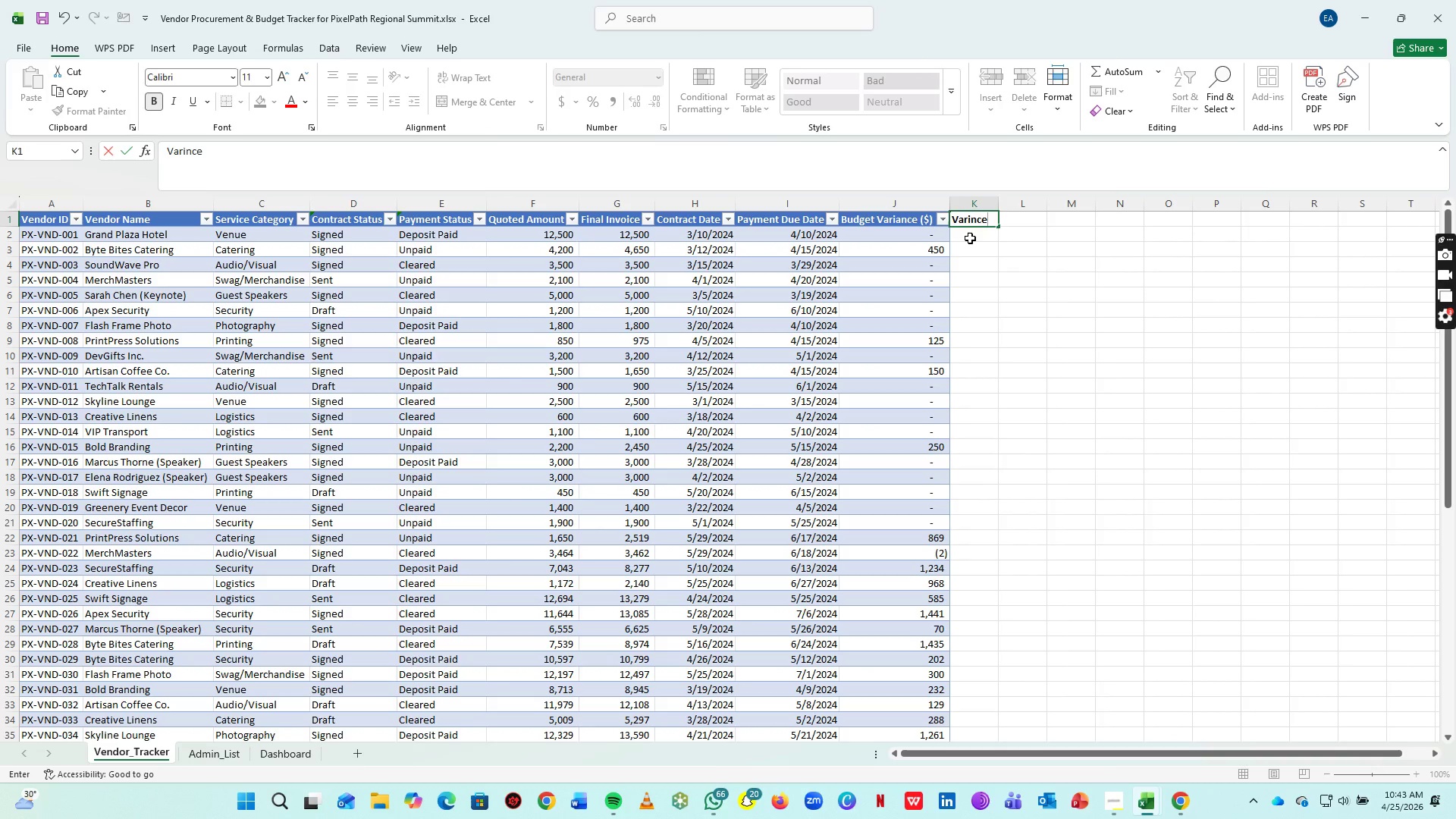 
key(Backspace)
key(Backspace)
key(Backspace)
type(ance (%))
 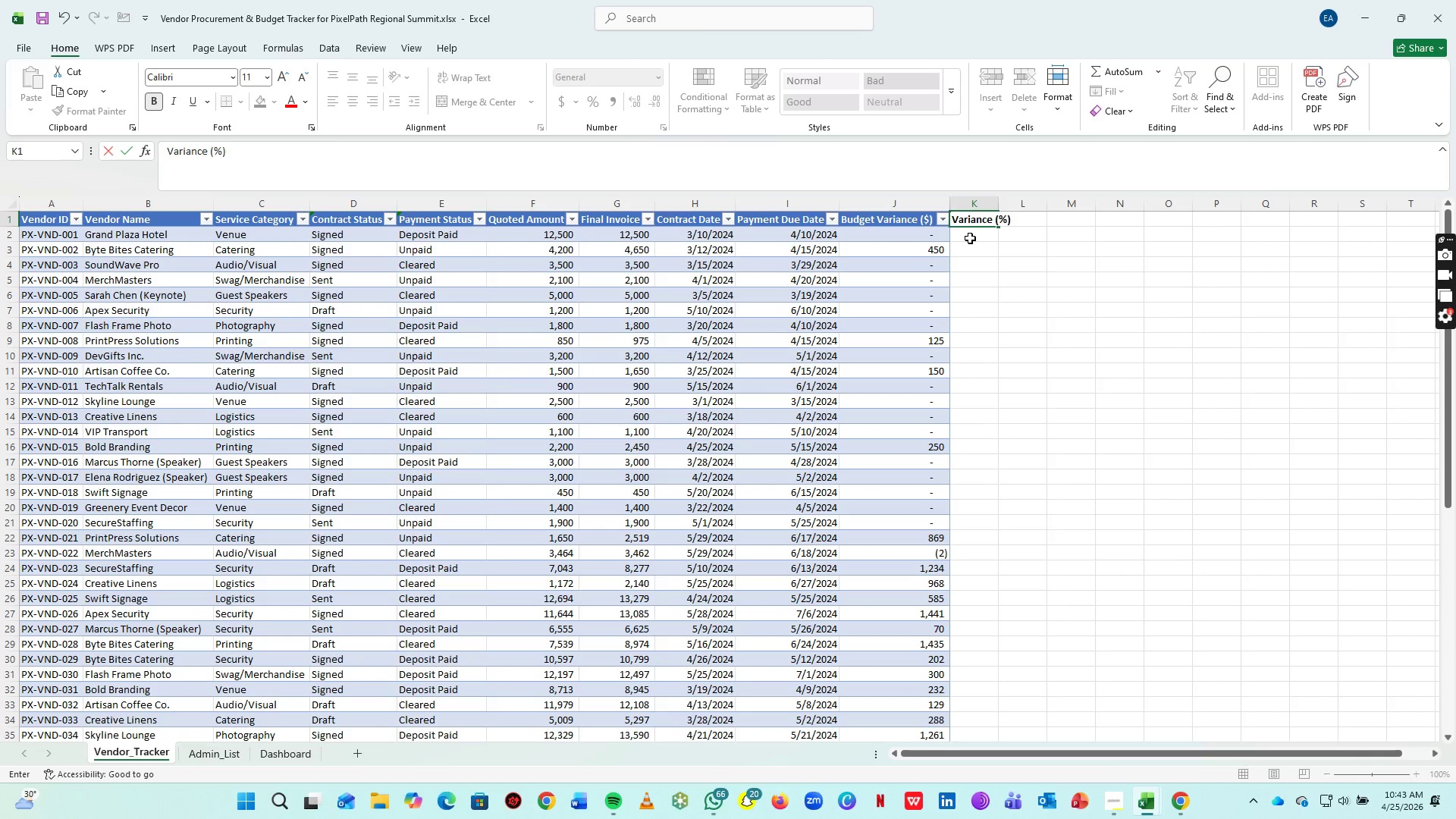 
left_click([902, 302])
 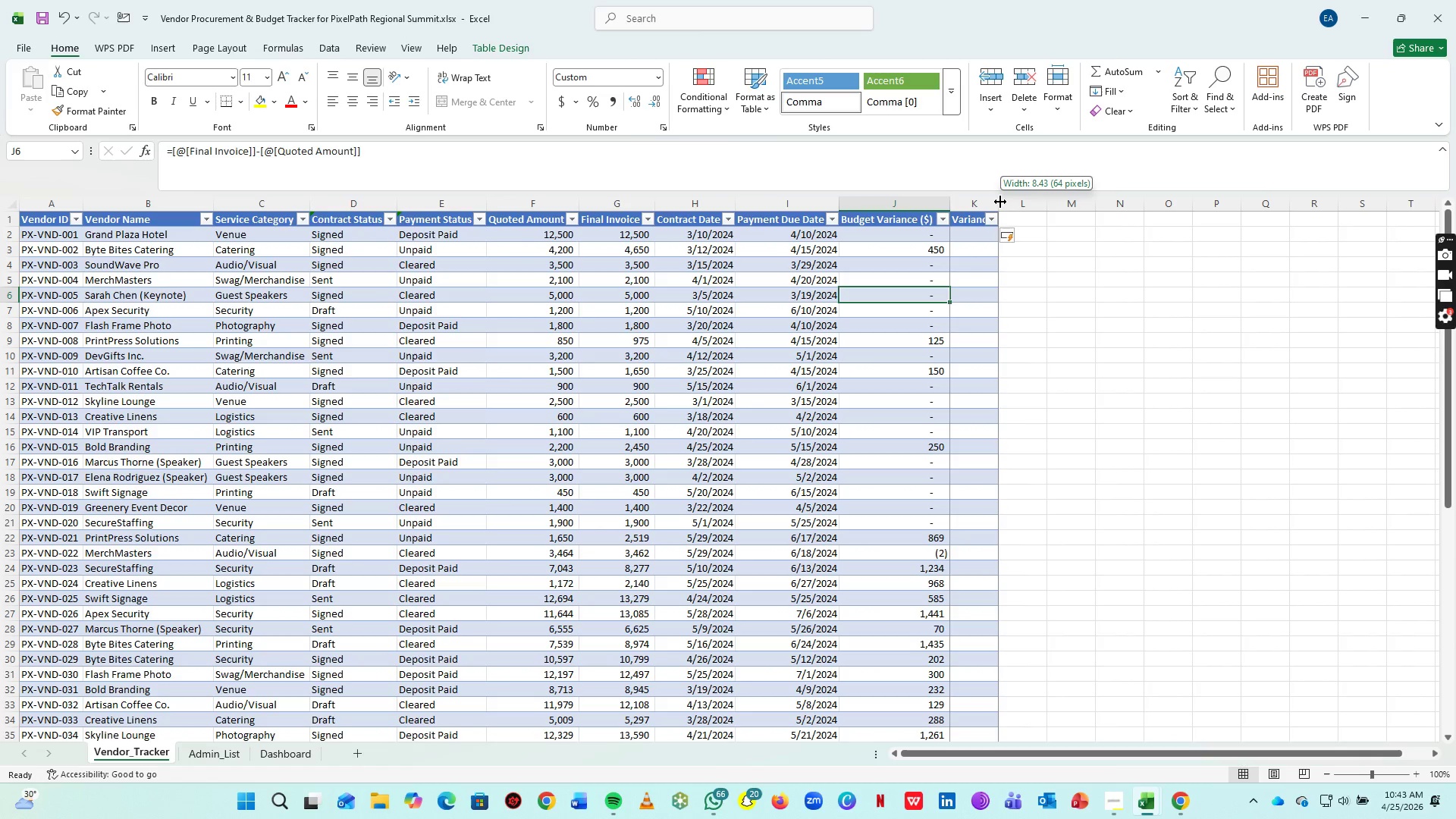 
double_click([1000, 202])
 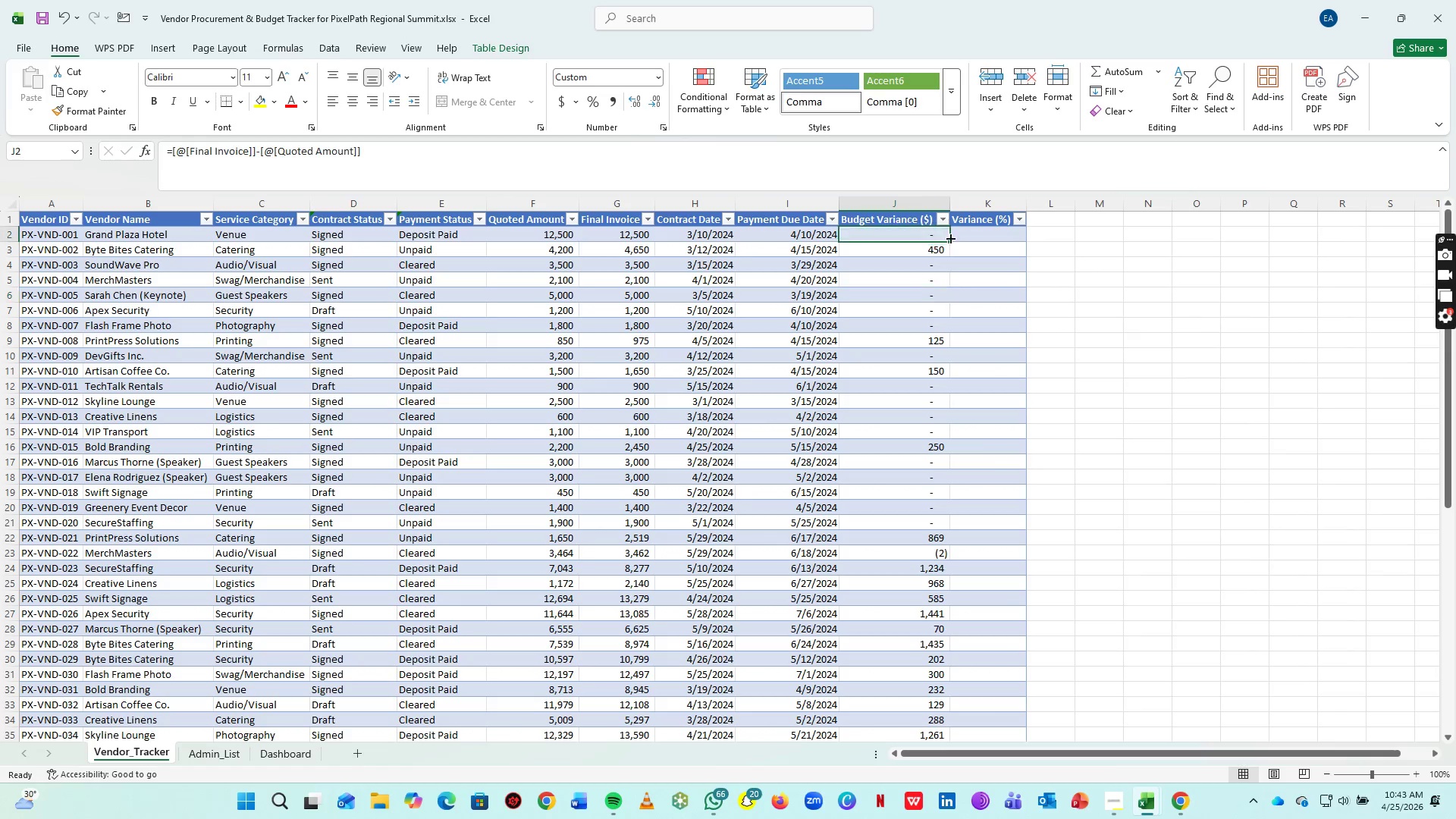 
left_click([976, 235])
 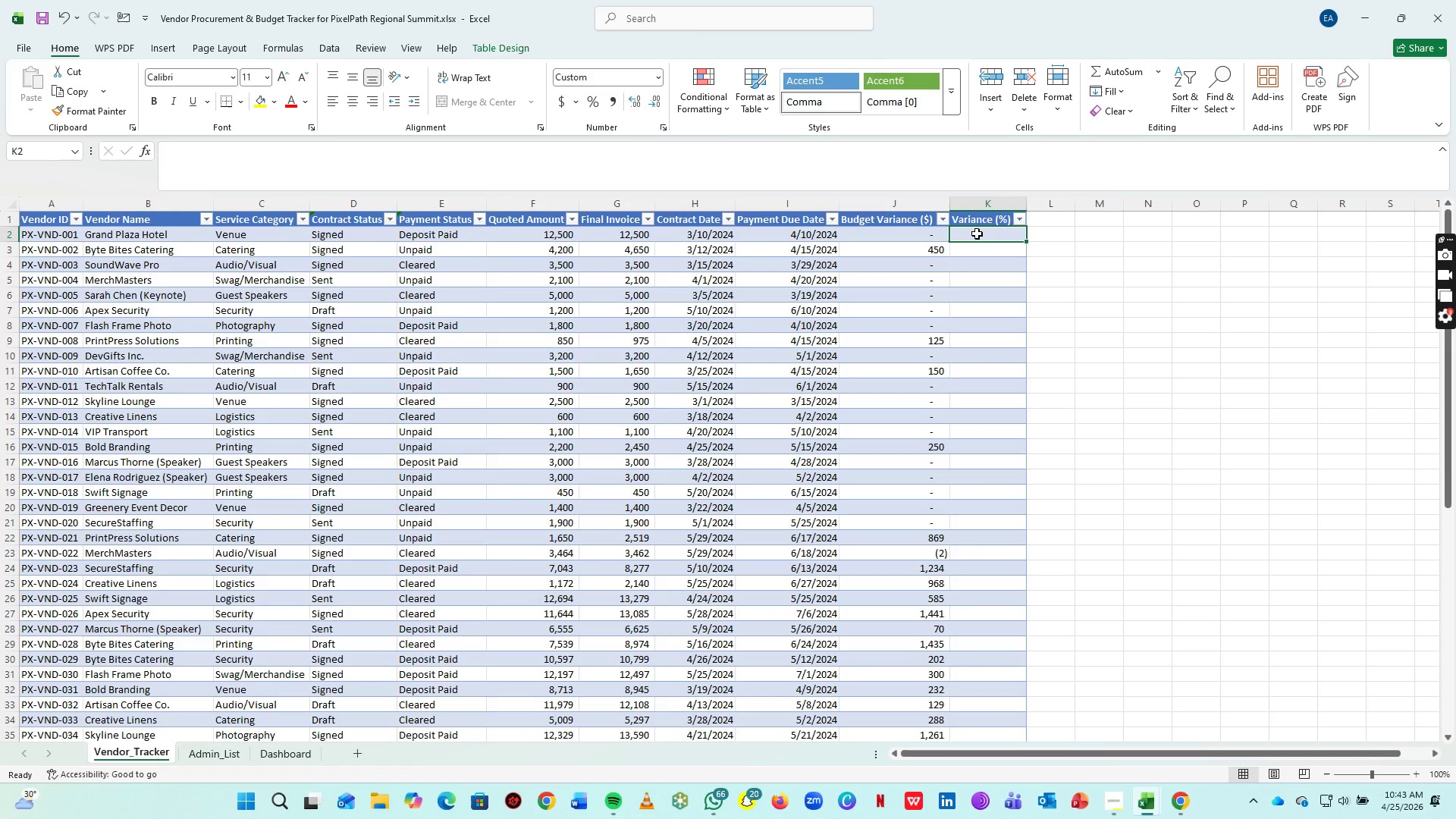 
key(Equal)
 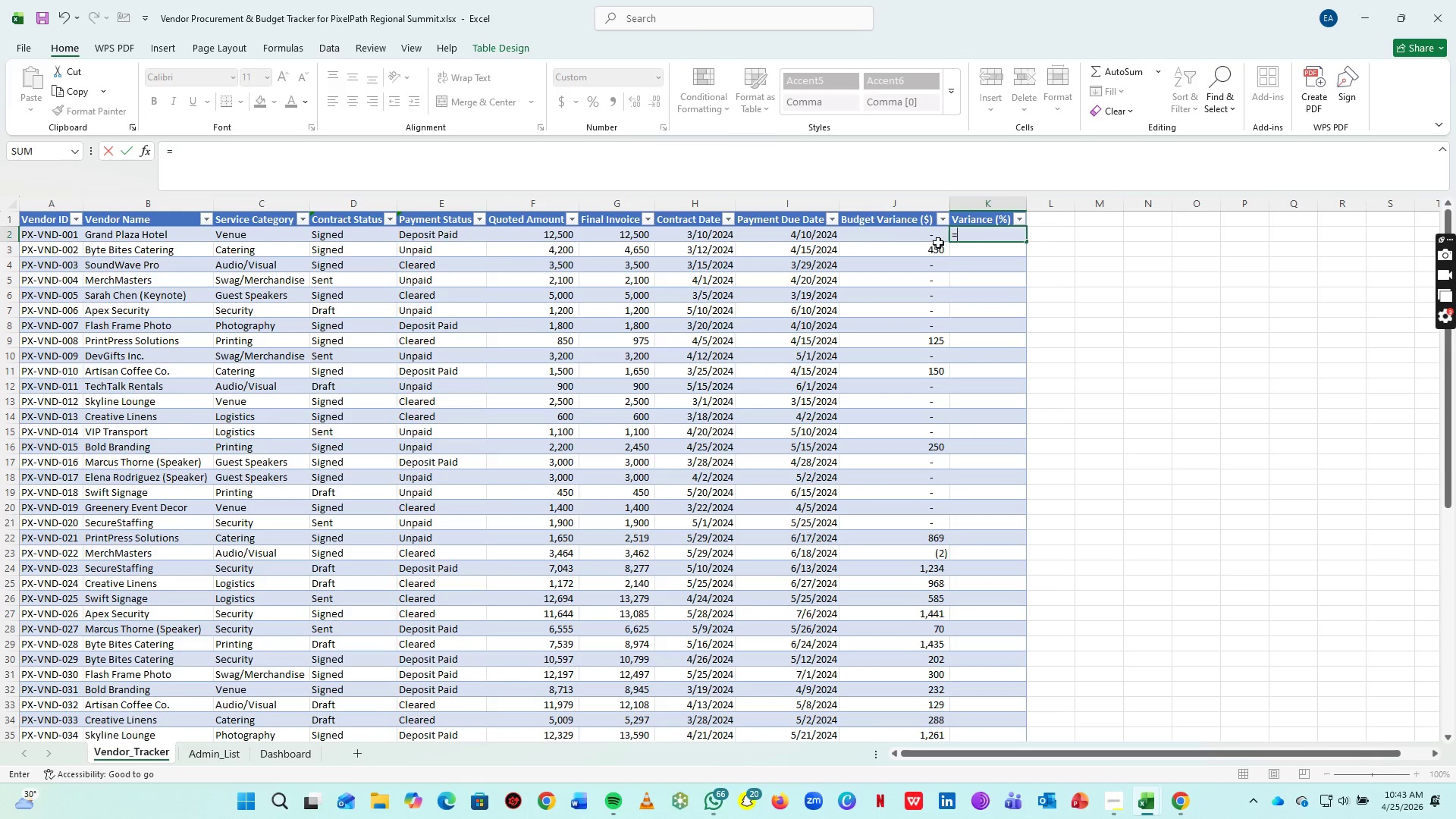 
wait(5.8)
 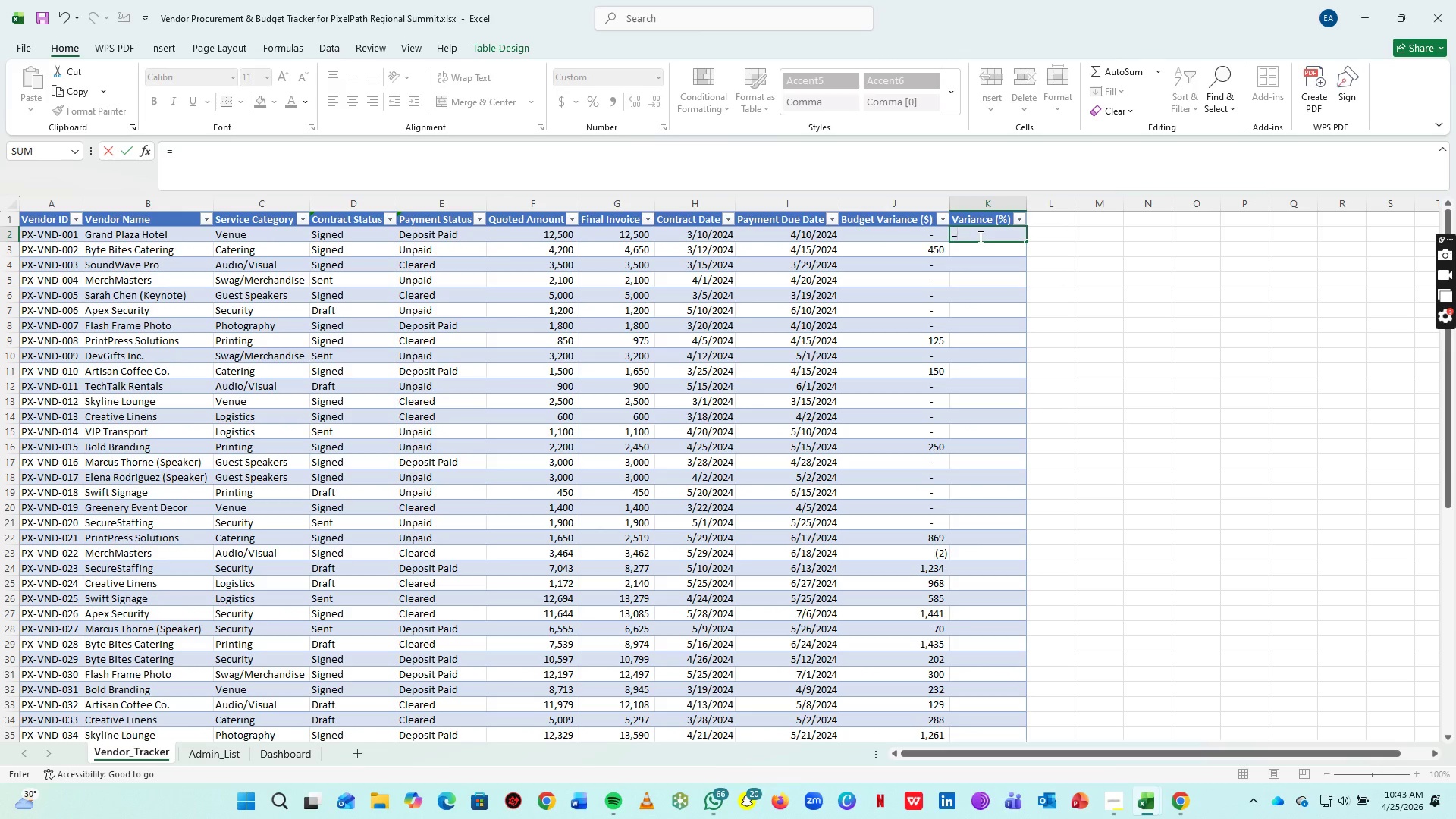 
left_click([883, 234])
 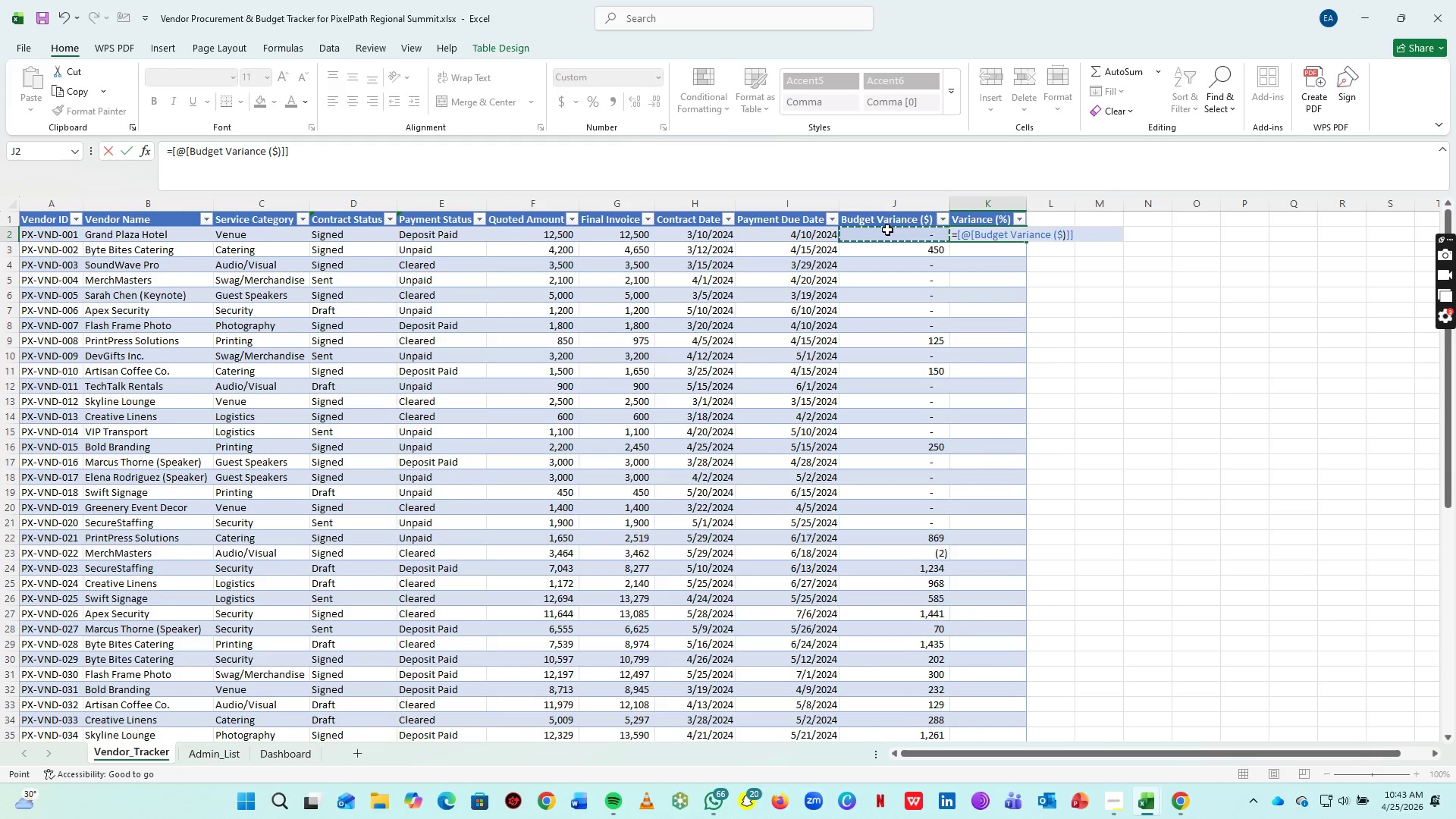 
key(Slash)
 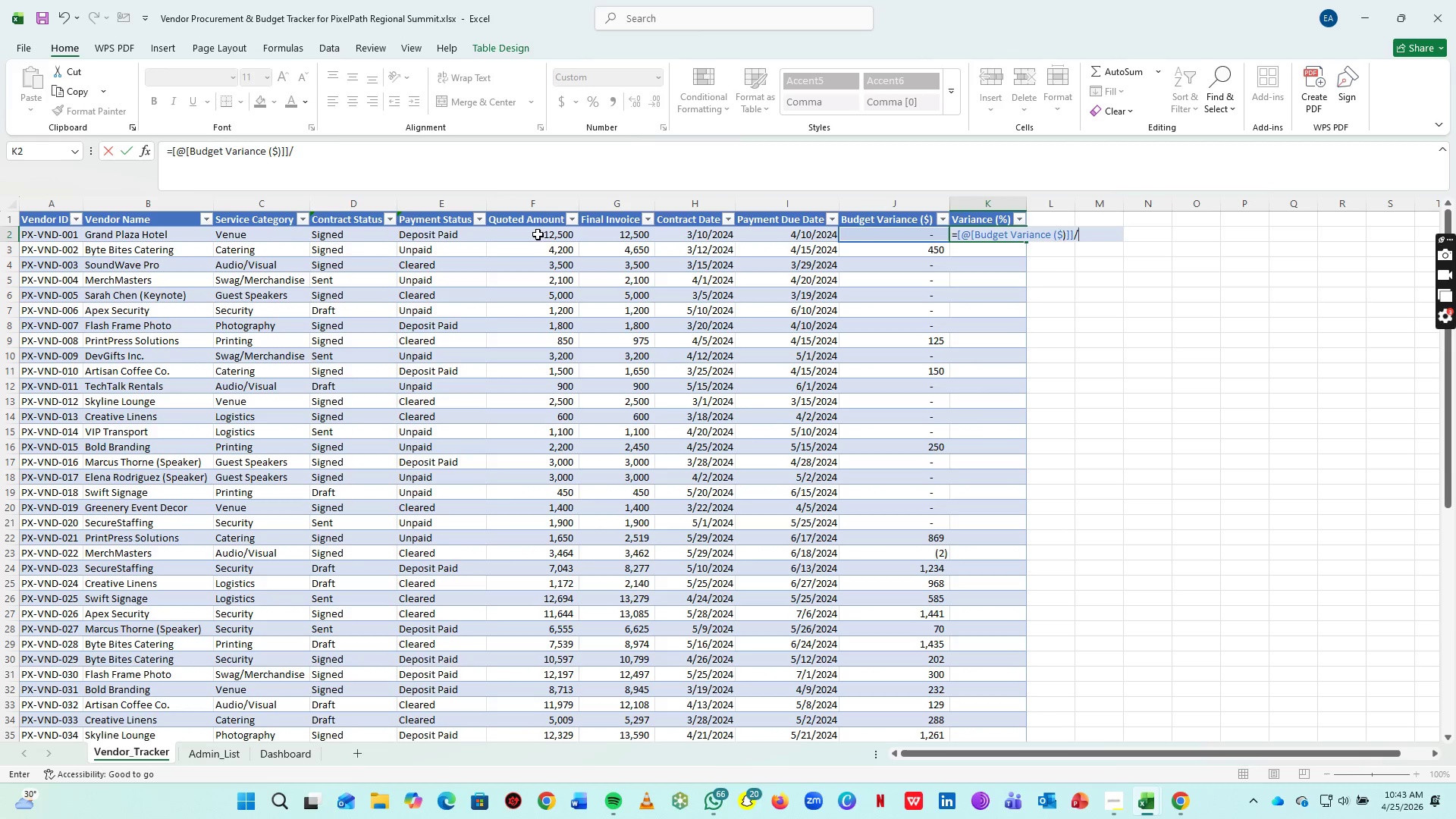 
left_click([533, 235])
 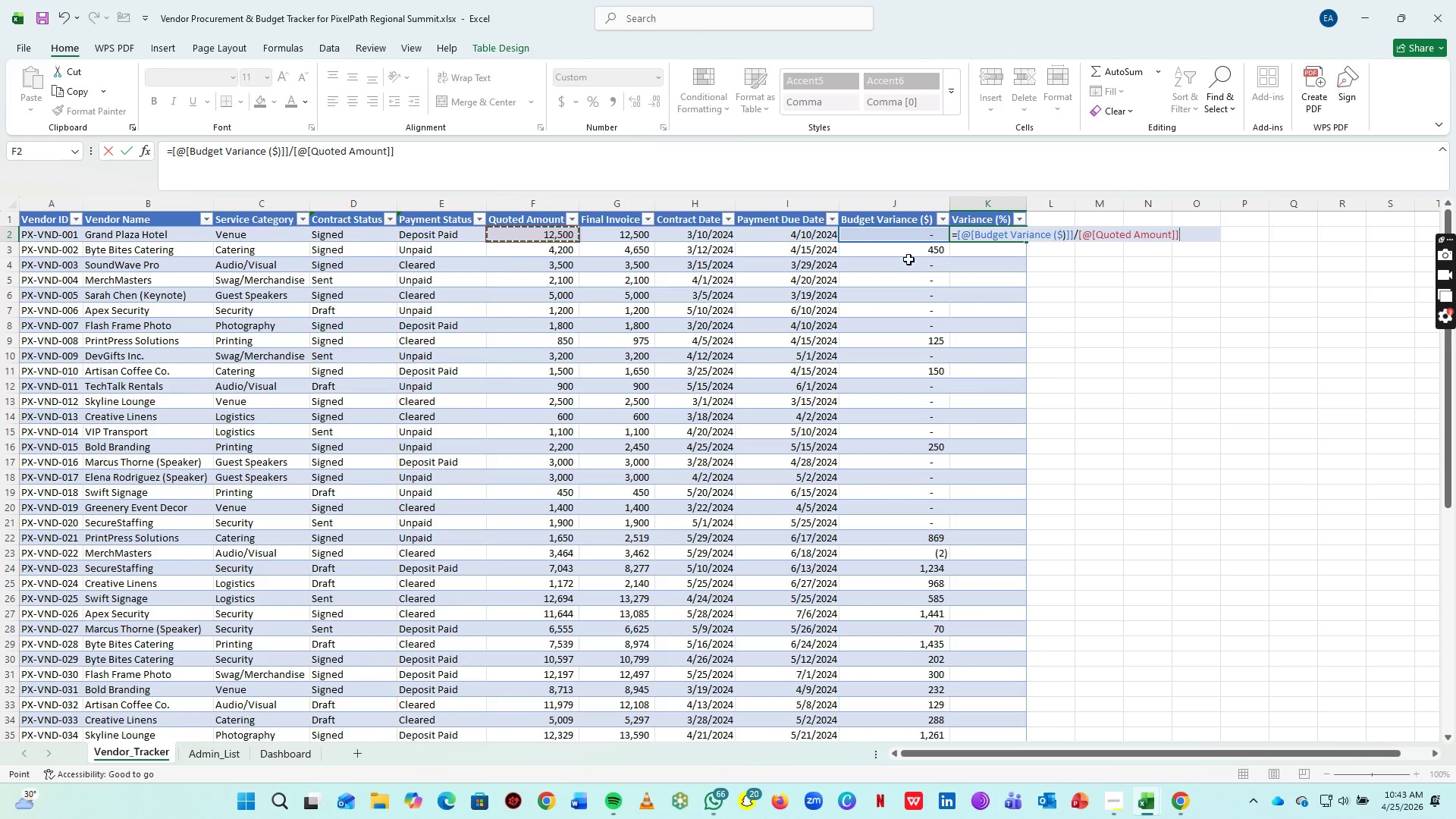 
key(Enter)
 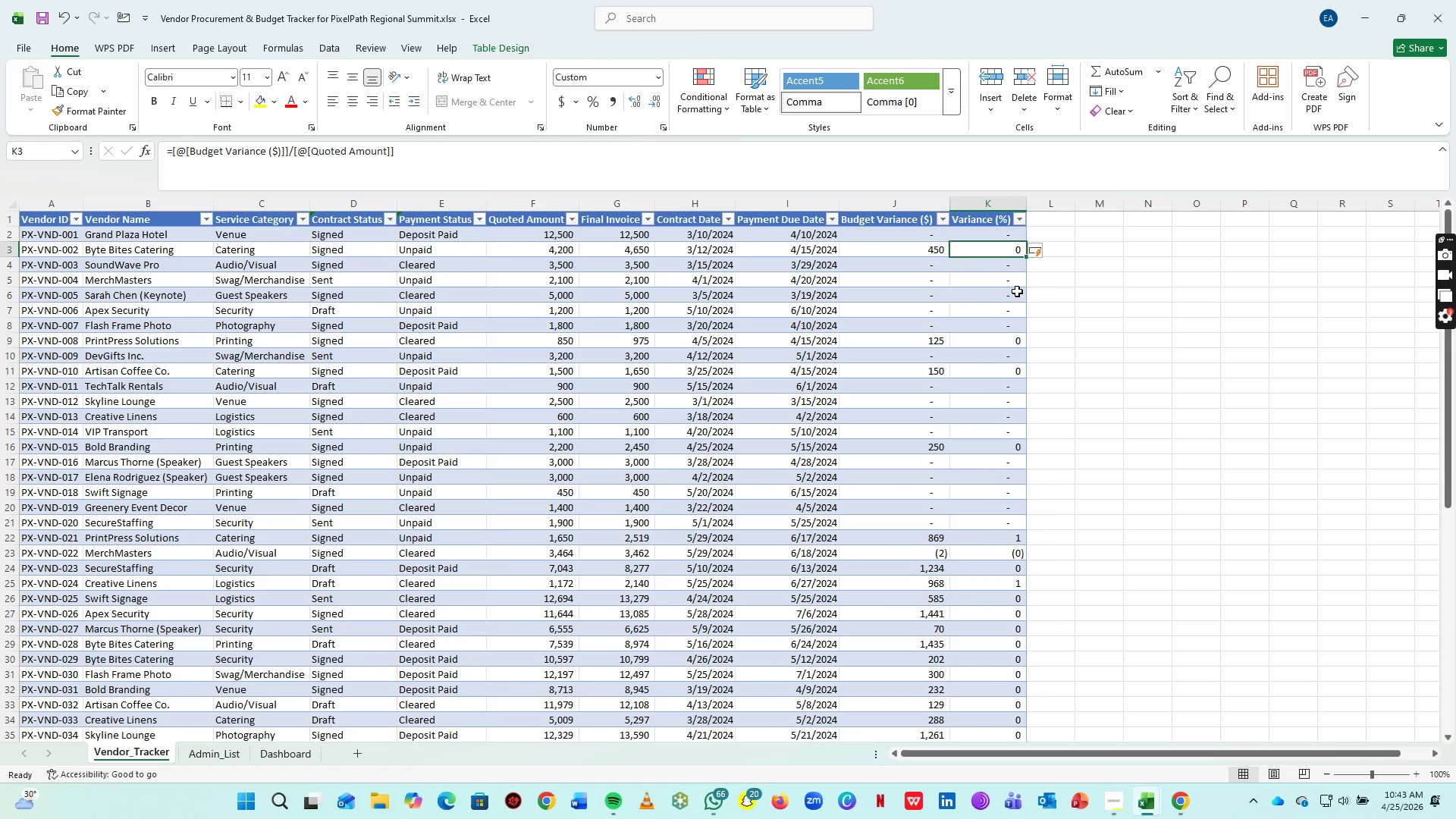 
scroll: coordinate [1002, 419], scroll_direction: down, amount: 13.0
 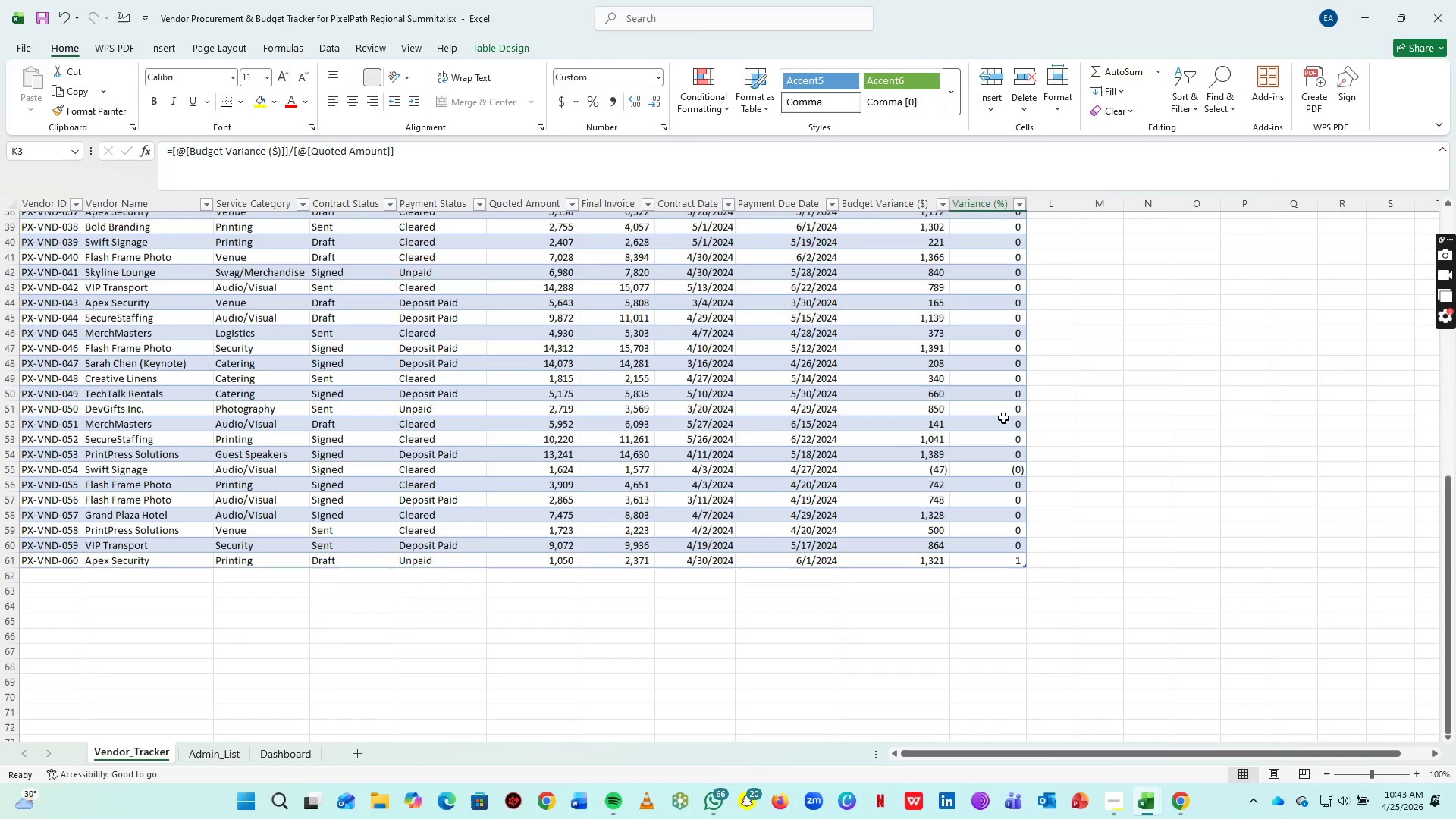 
scroll: coordinate [1003, 418], scroll_direction: up, amount: 18.0
 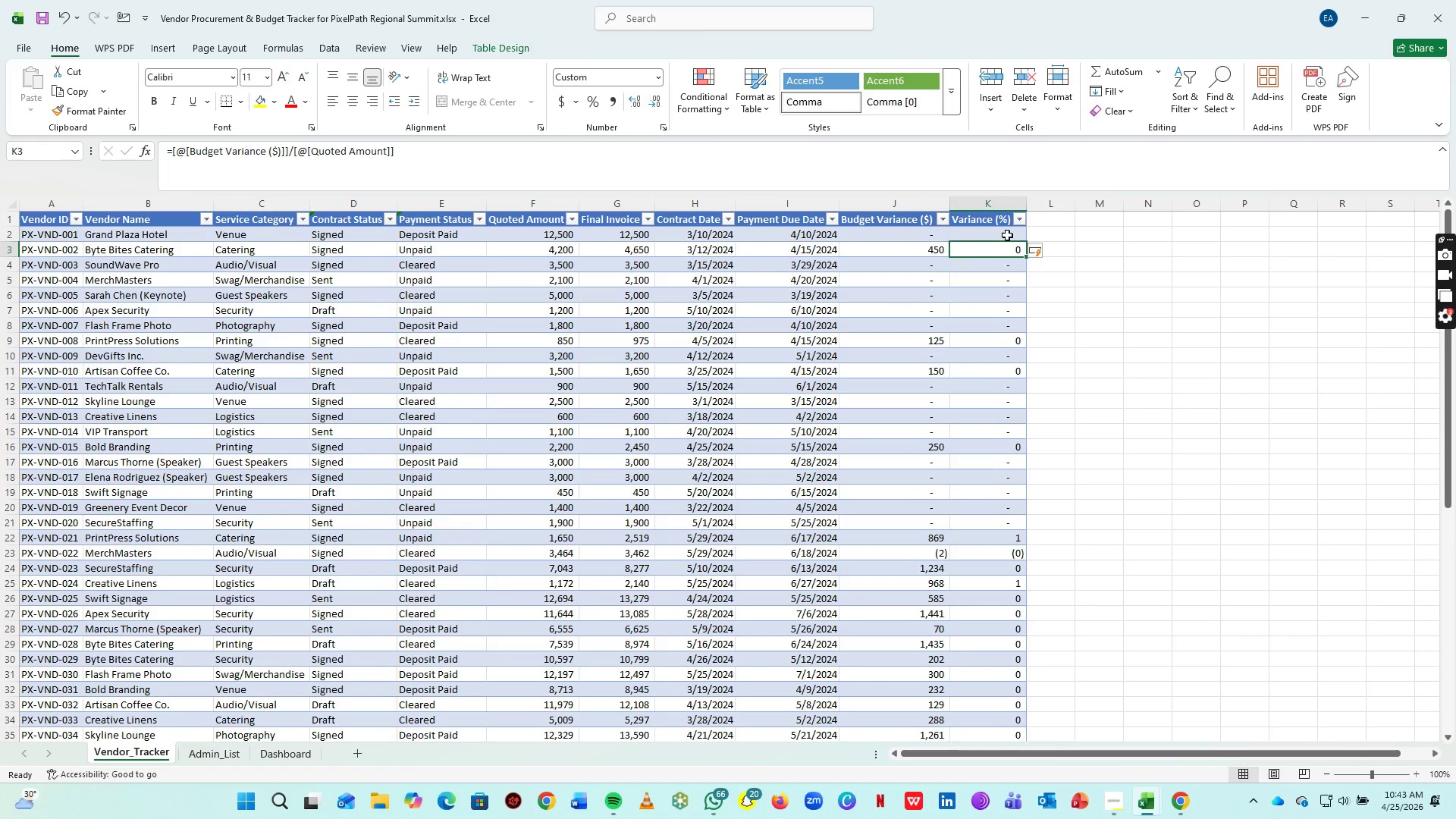 
left_click([1008, 234])
 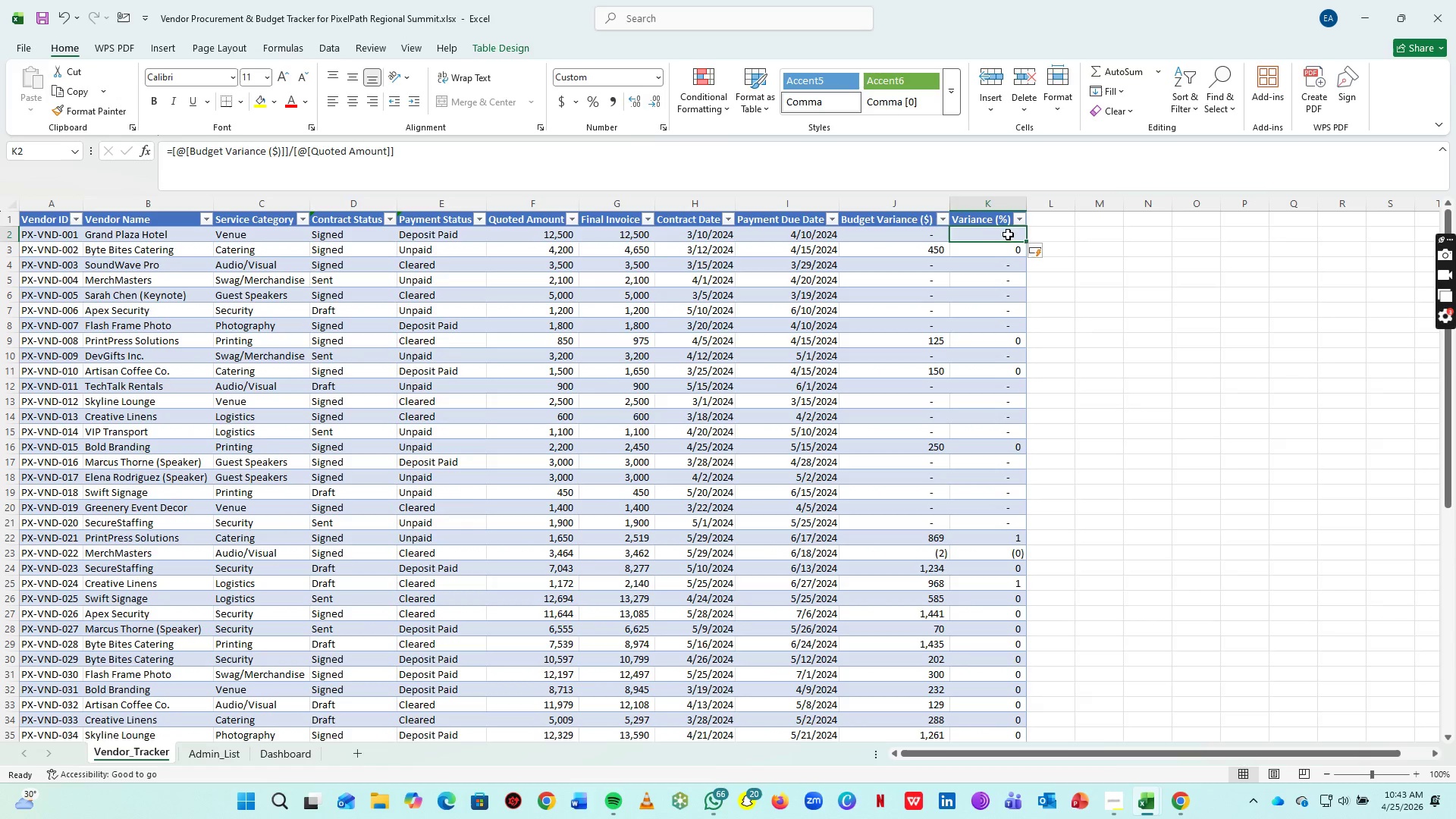 
wait(5.61)
 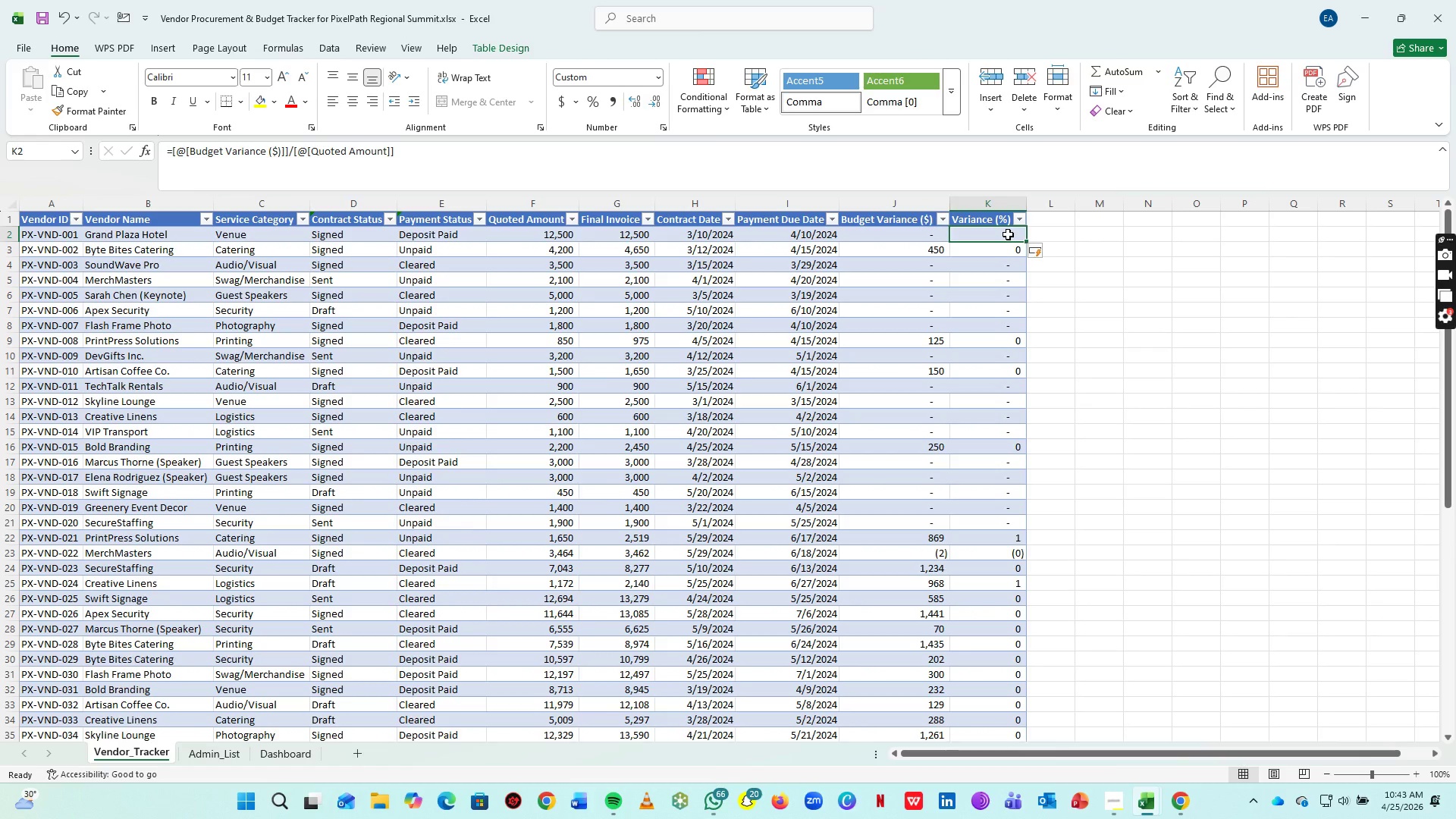 
left_click_drag(start_coordinate=[1012, 237], to_coordinate=[1006, 550])
 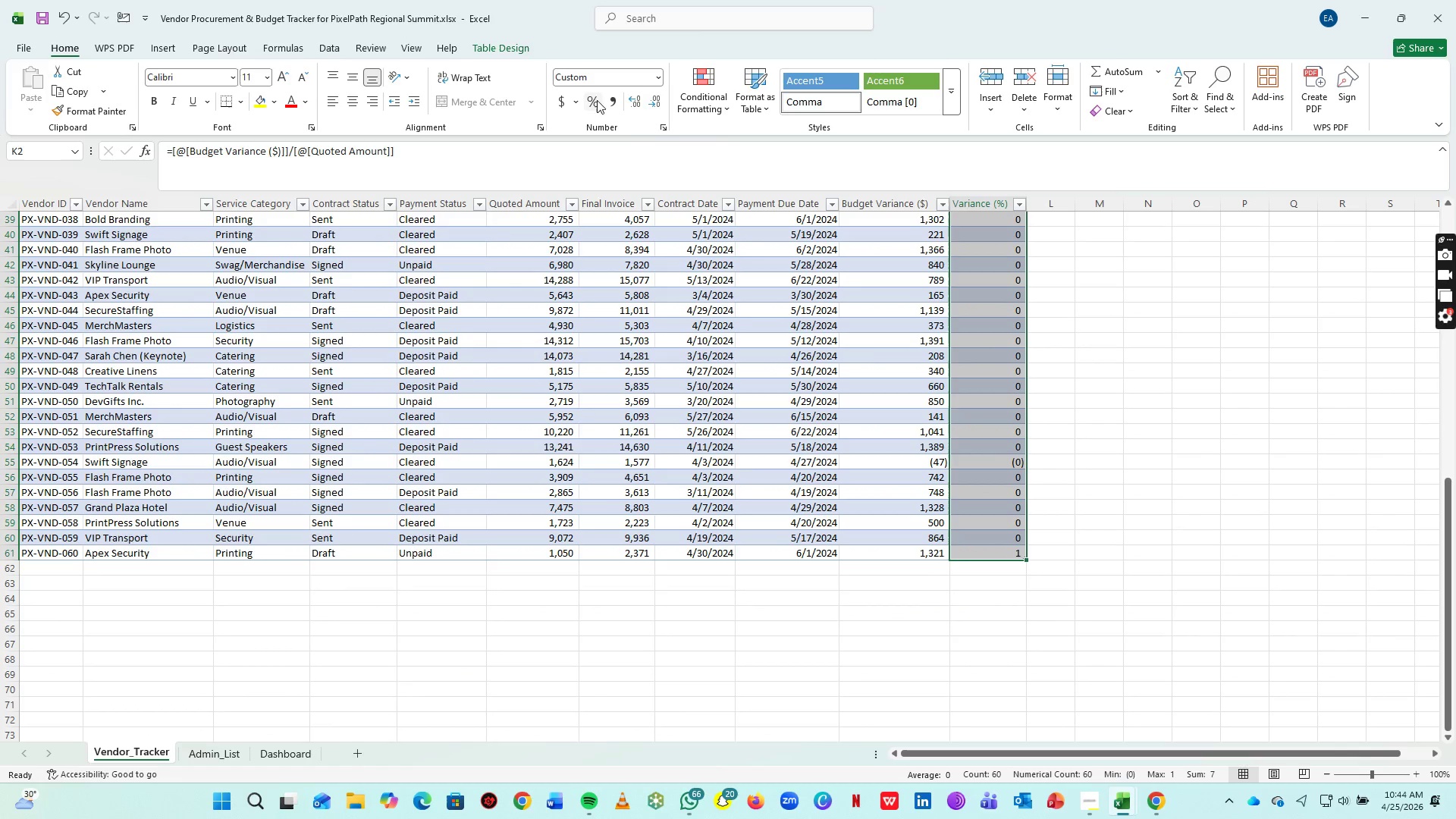 
left_click([595, 100])
 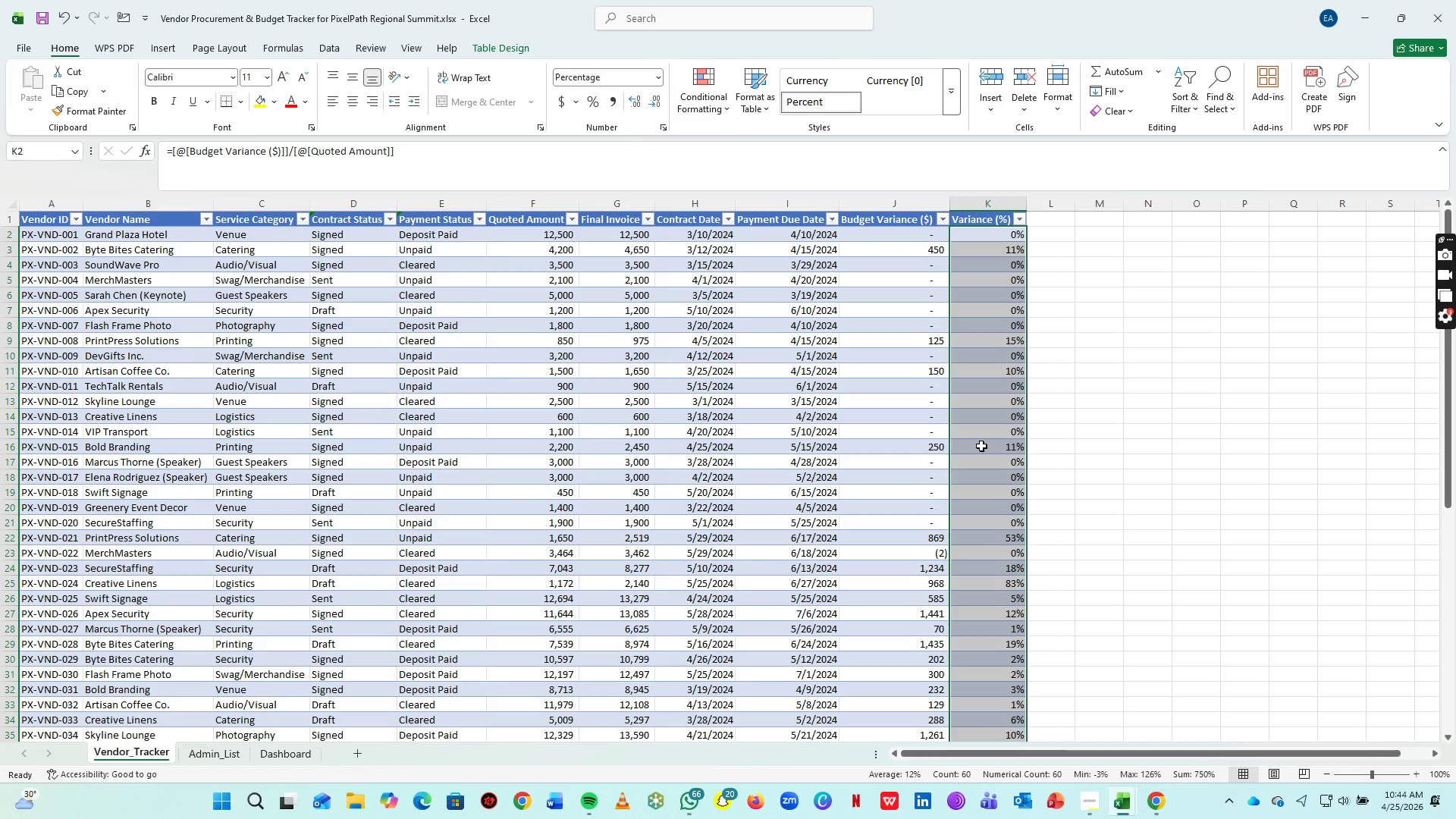 
scroll: coordinate [981, 447], scroll_direction: down, amount: 13.0
 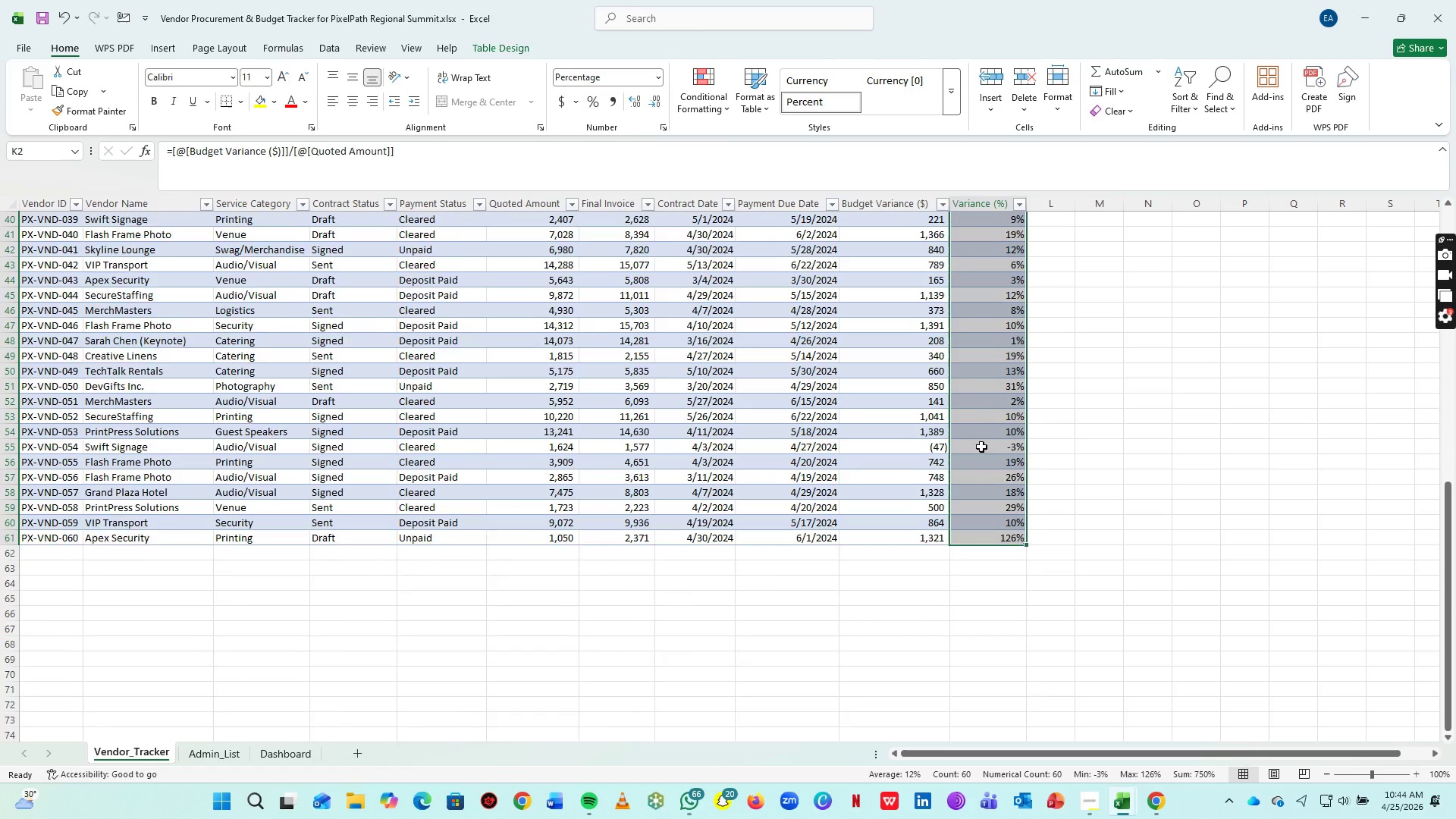 
left_click([1103, 455])
 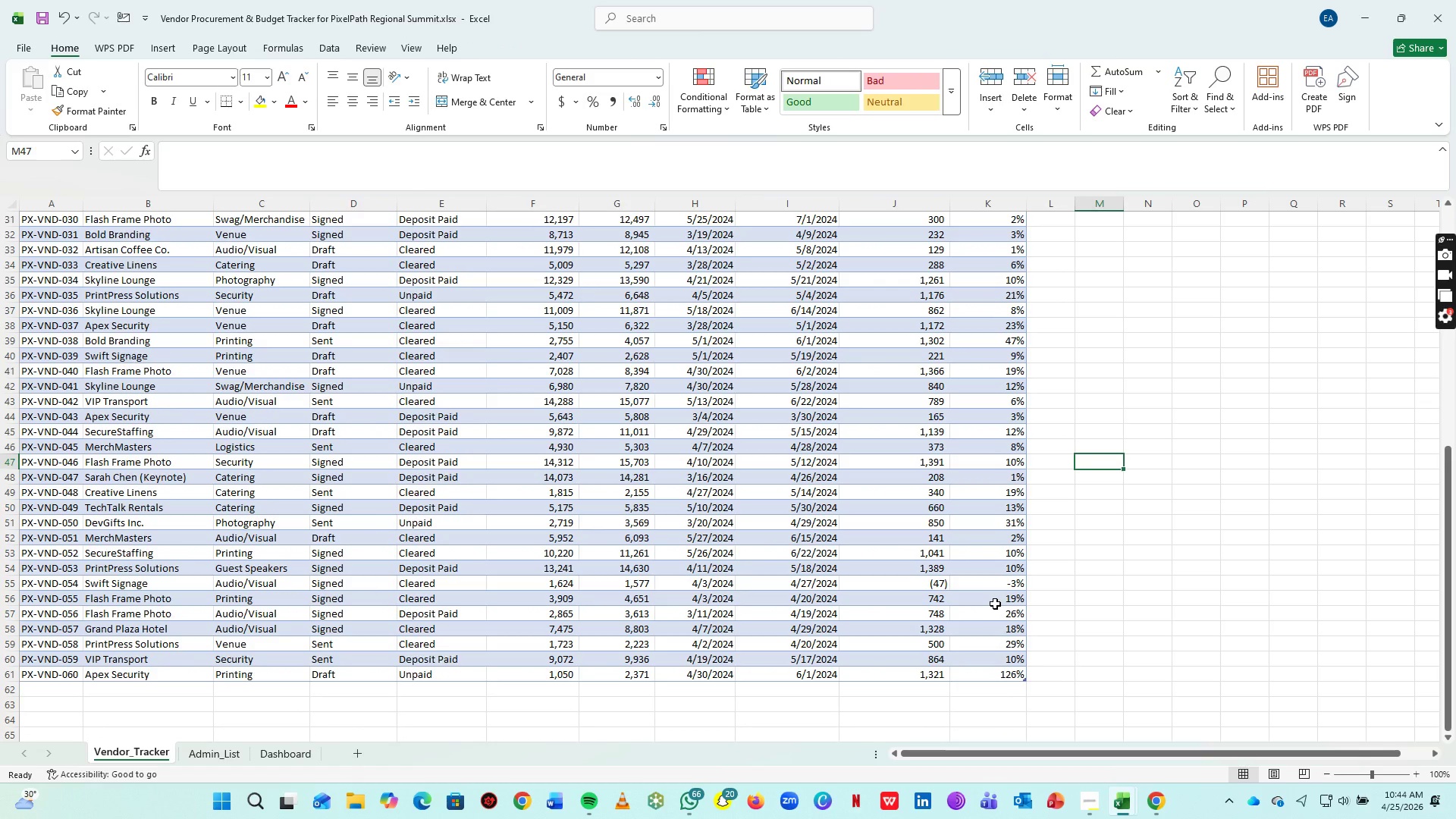 
scroll: coordinate [995, 604], scroll_direction: up, amount: 18.0
 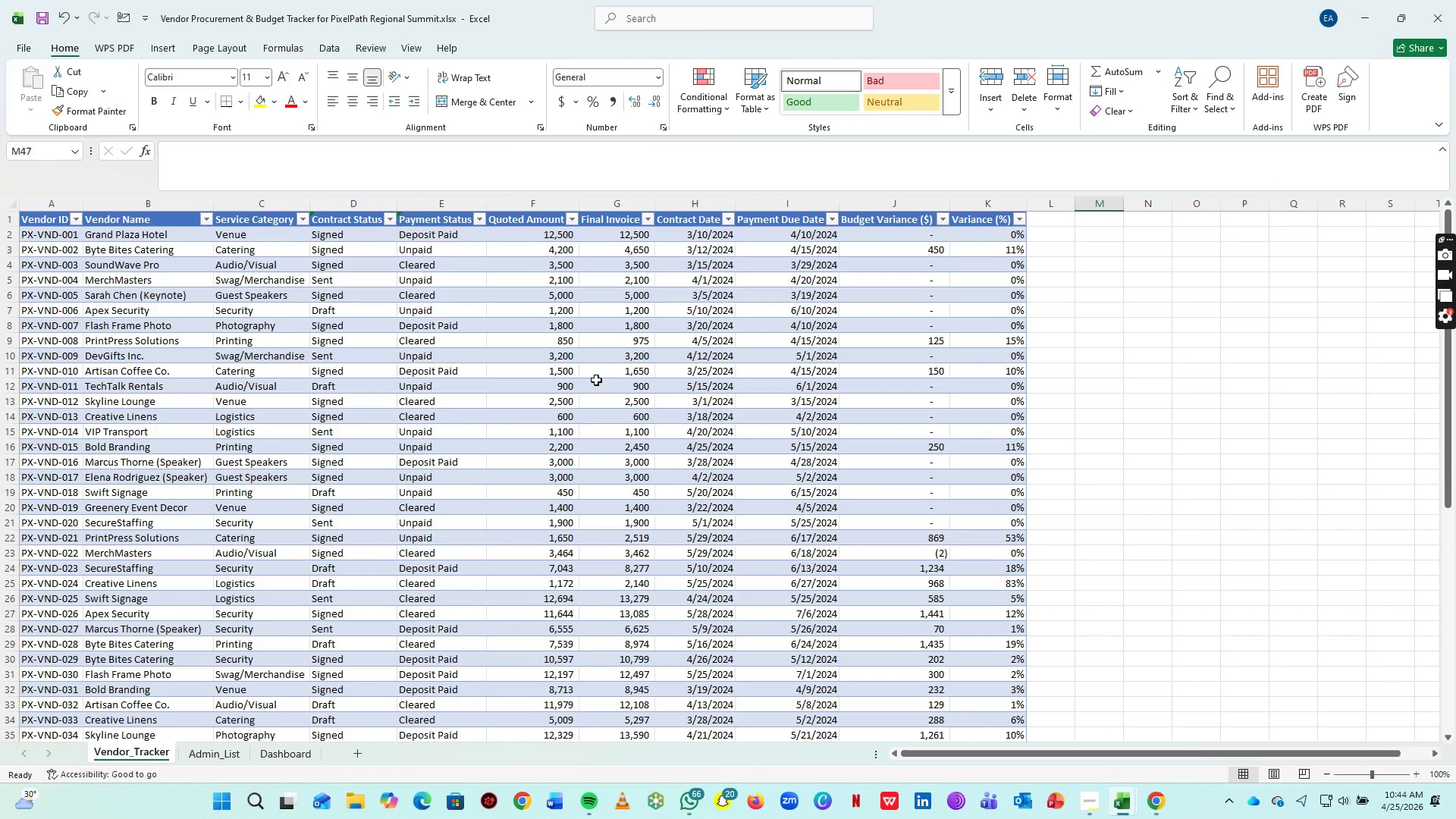 
scroll: coordinate [579, 464], scroll_direction: down, amount: 15.0
 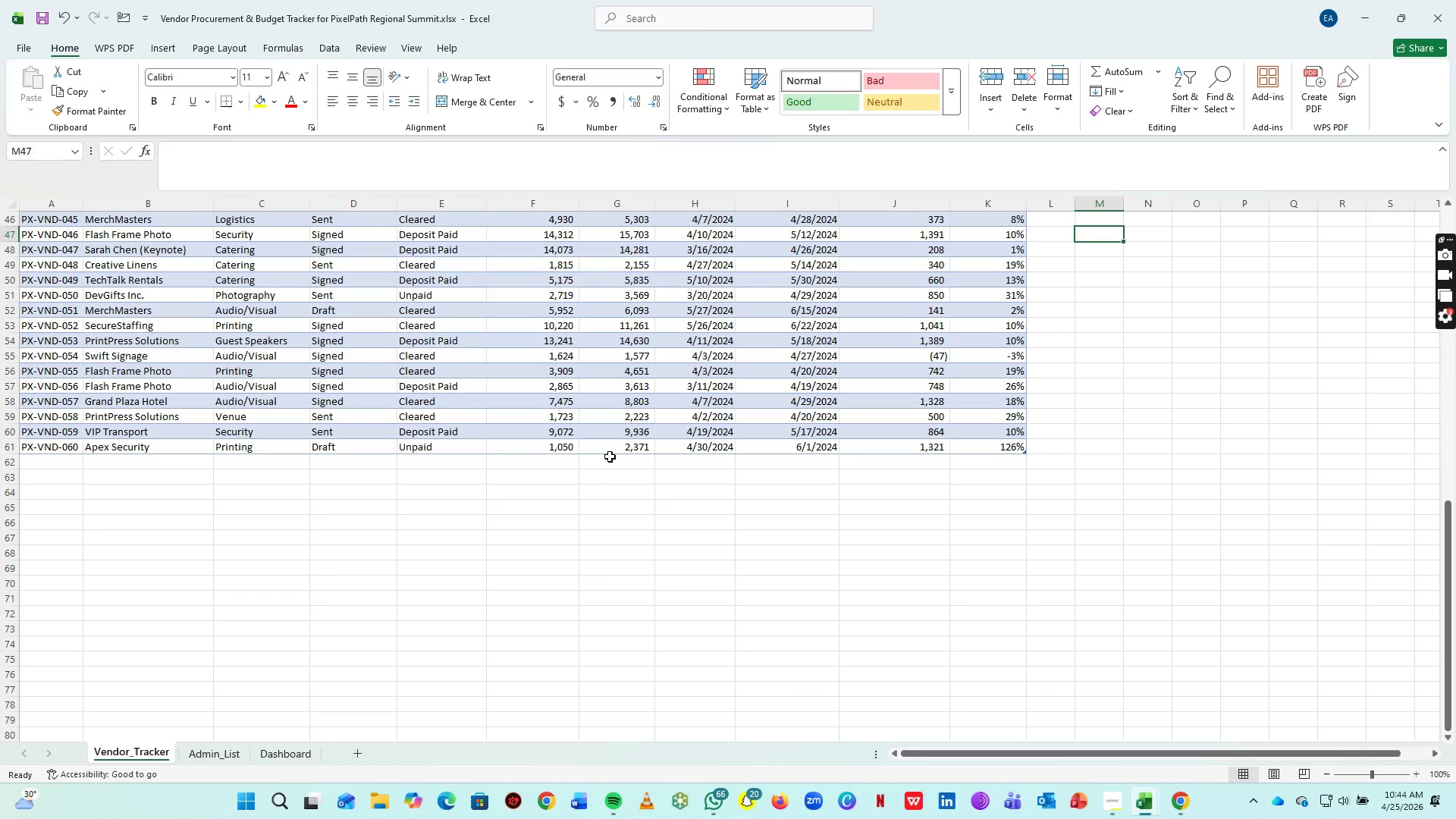 
scroll: coordinate [614, 461], scroll_direction: up, amount: 23.0
 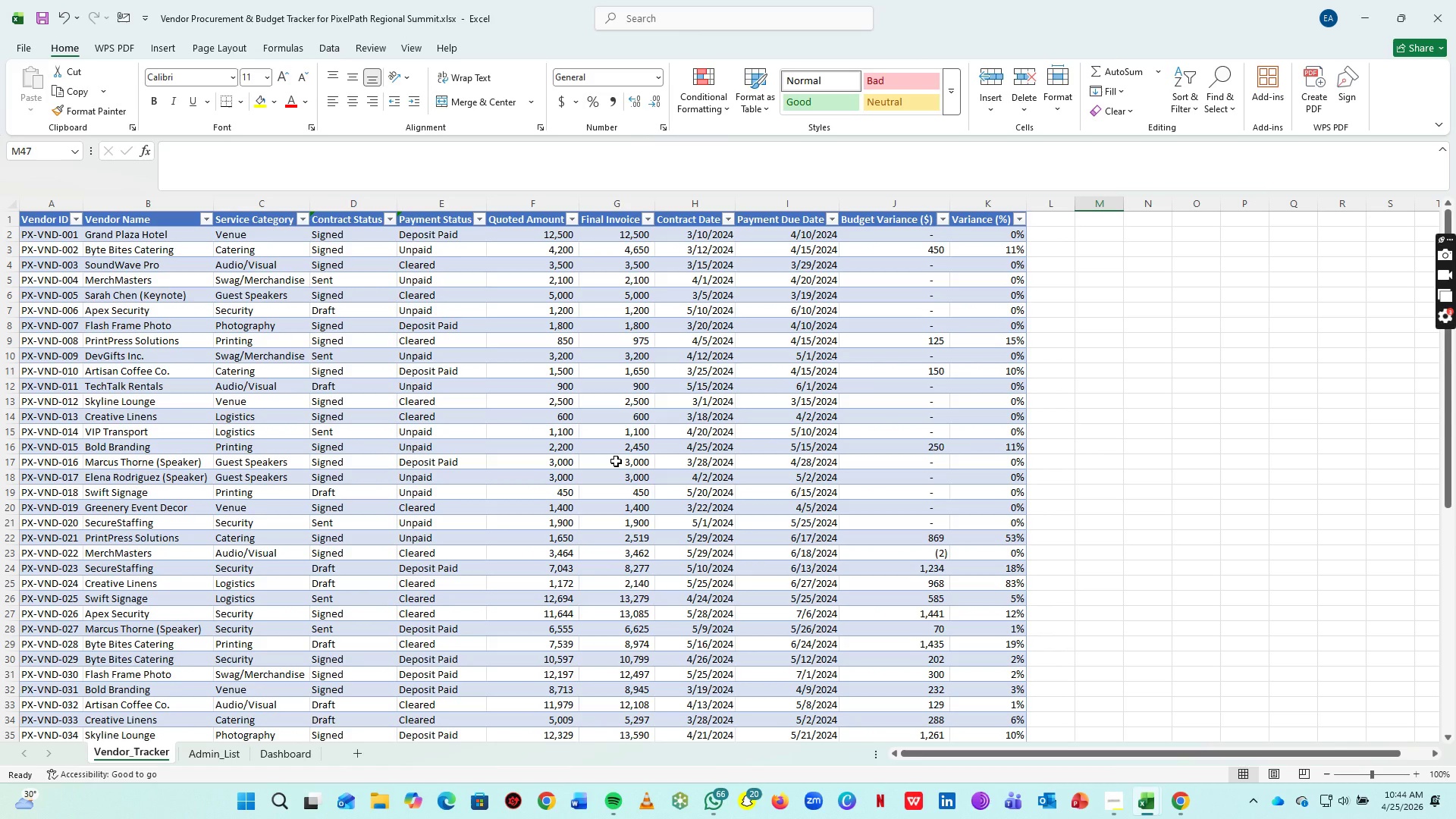 
scroll: coordinate [617, 472], scroll_direction: down, amount: 17.0
 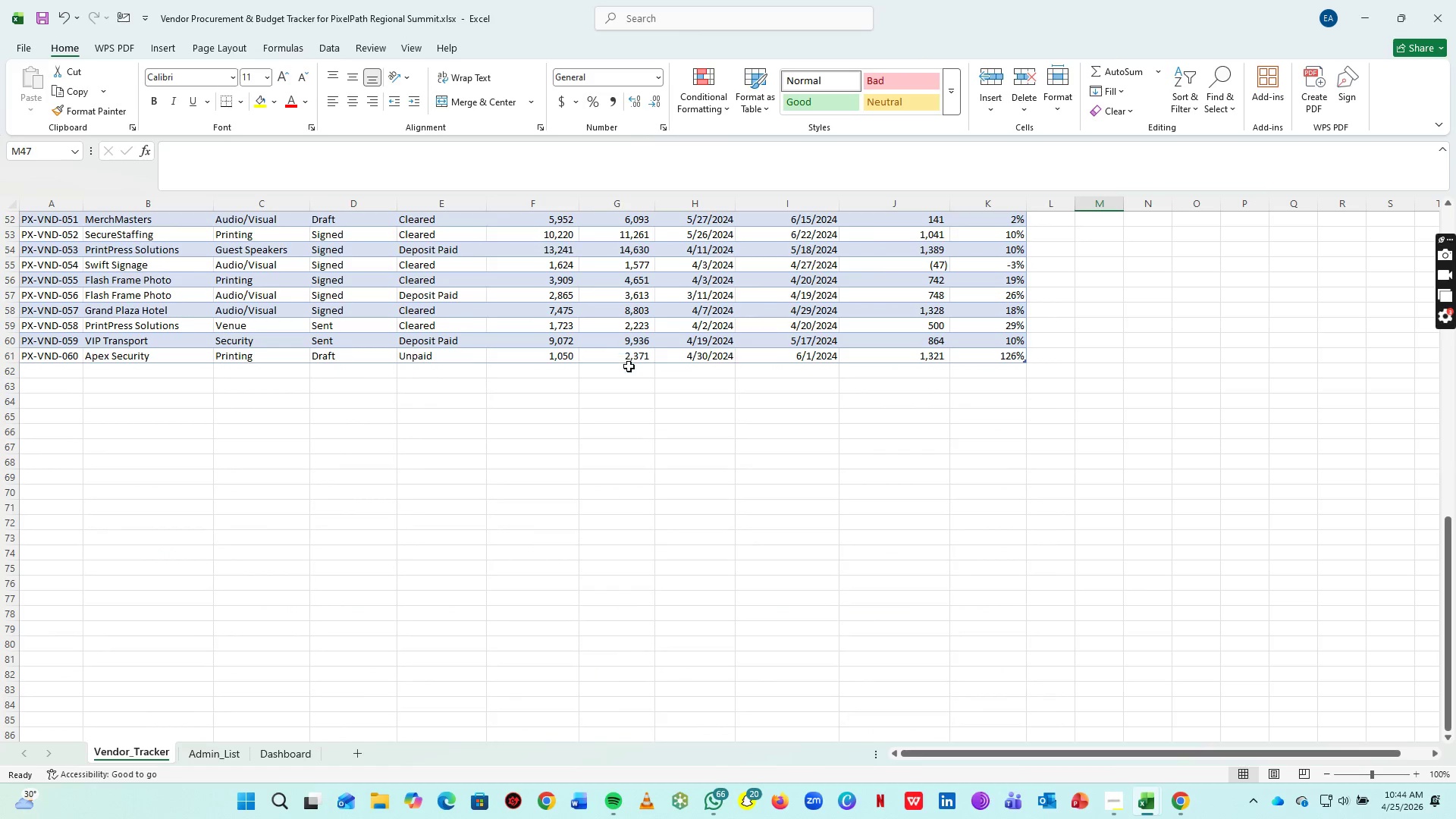 
scroll: coordinate [992, 510], scroll_direction: up, amount: 32.0
 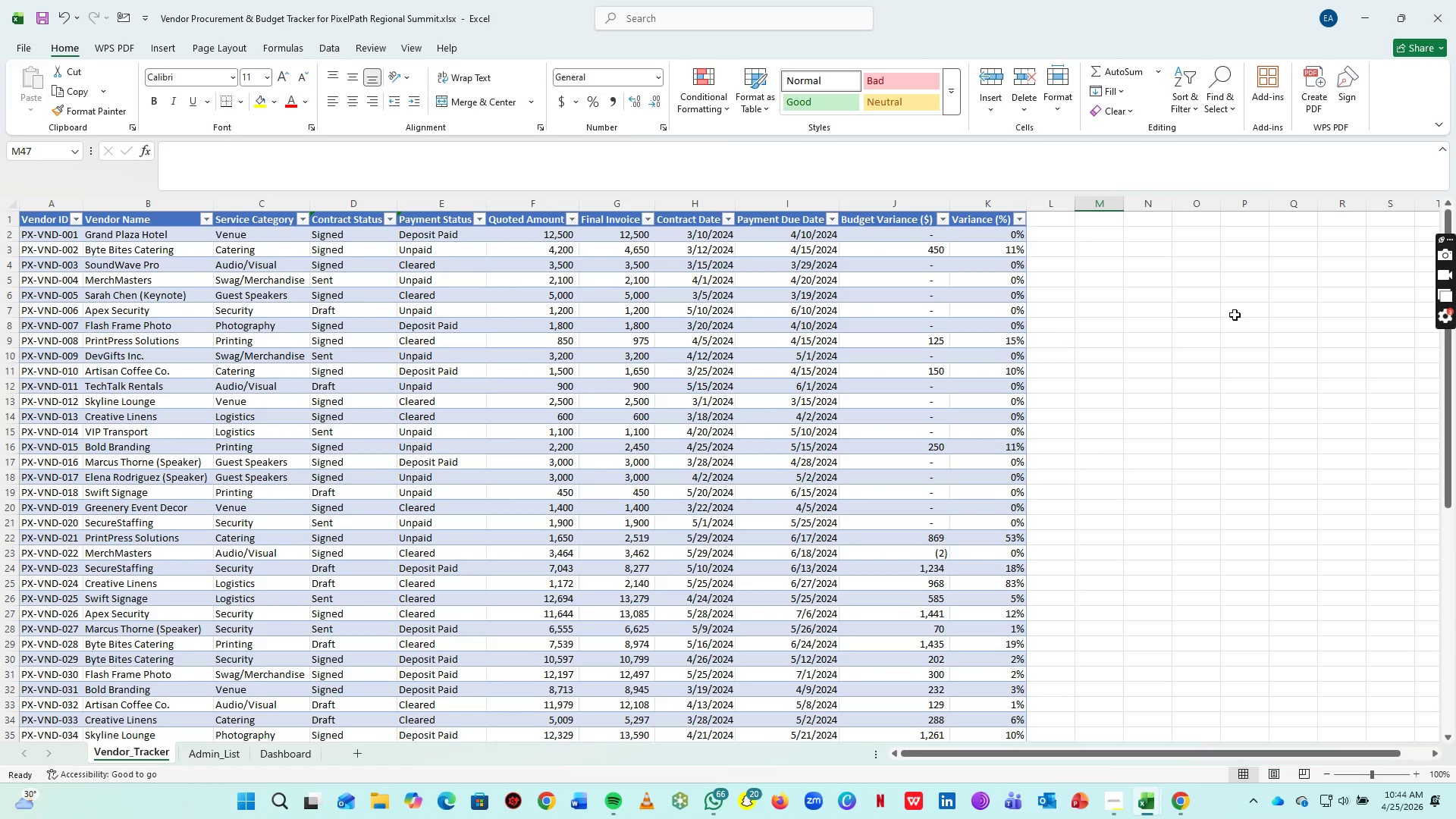 
key(Alt+AltLeft)
 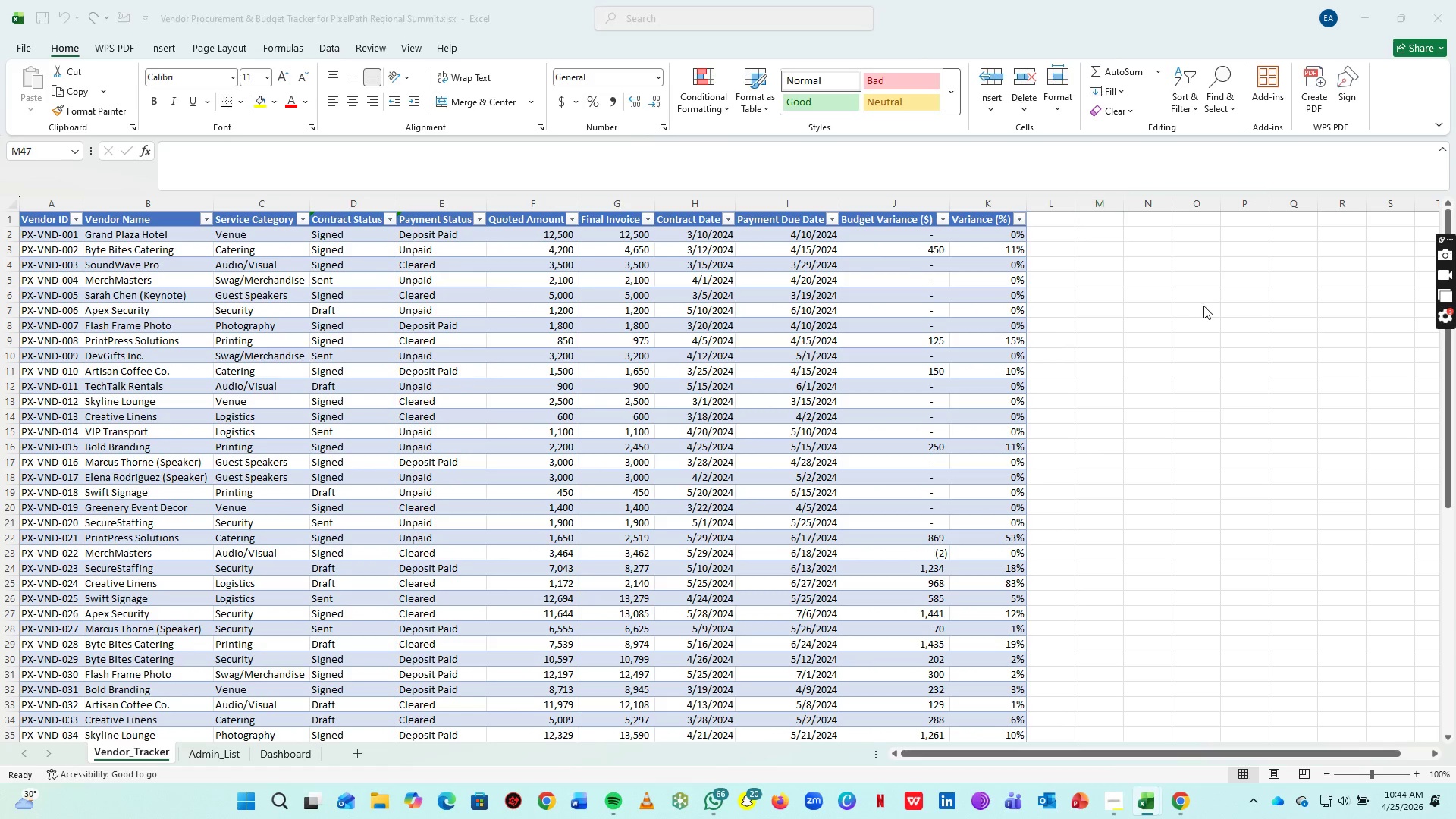 
key(Alt+Tab)